 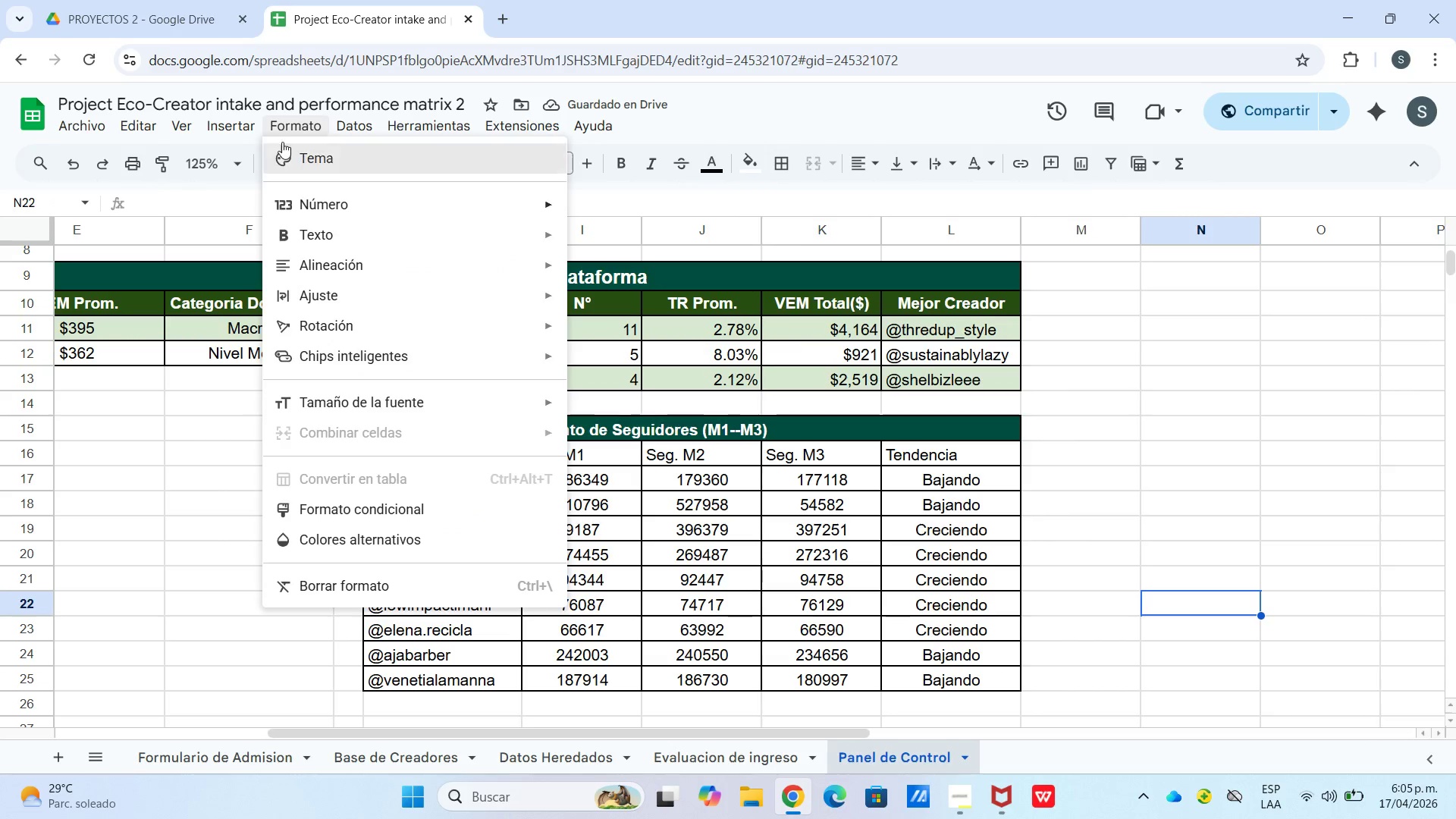 
left_click([388, 507])
 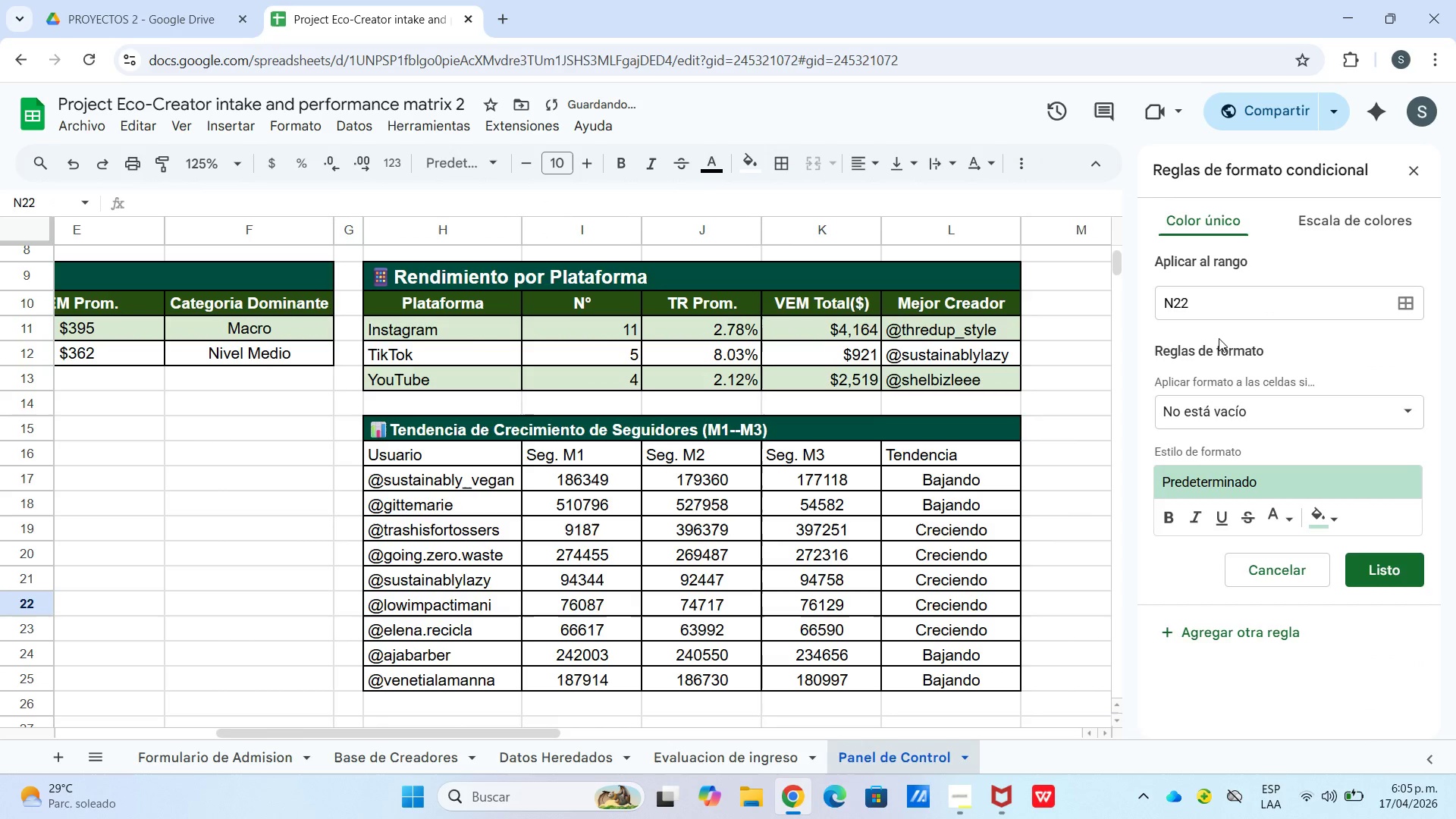 
left_click_drag(start_coordinate=[1222, 298], to_coordinate=[1141, 310])
 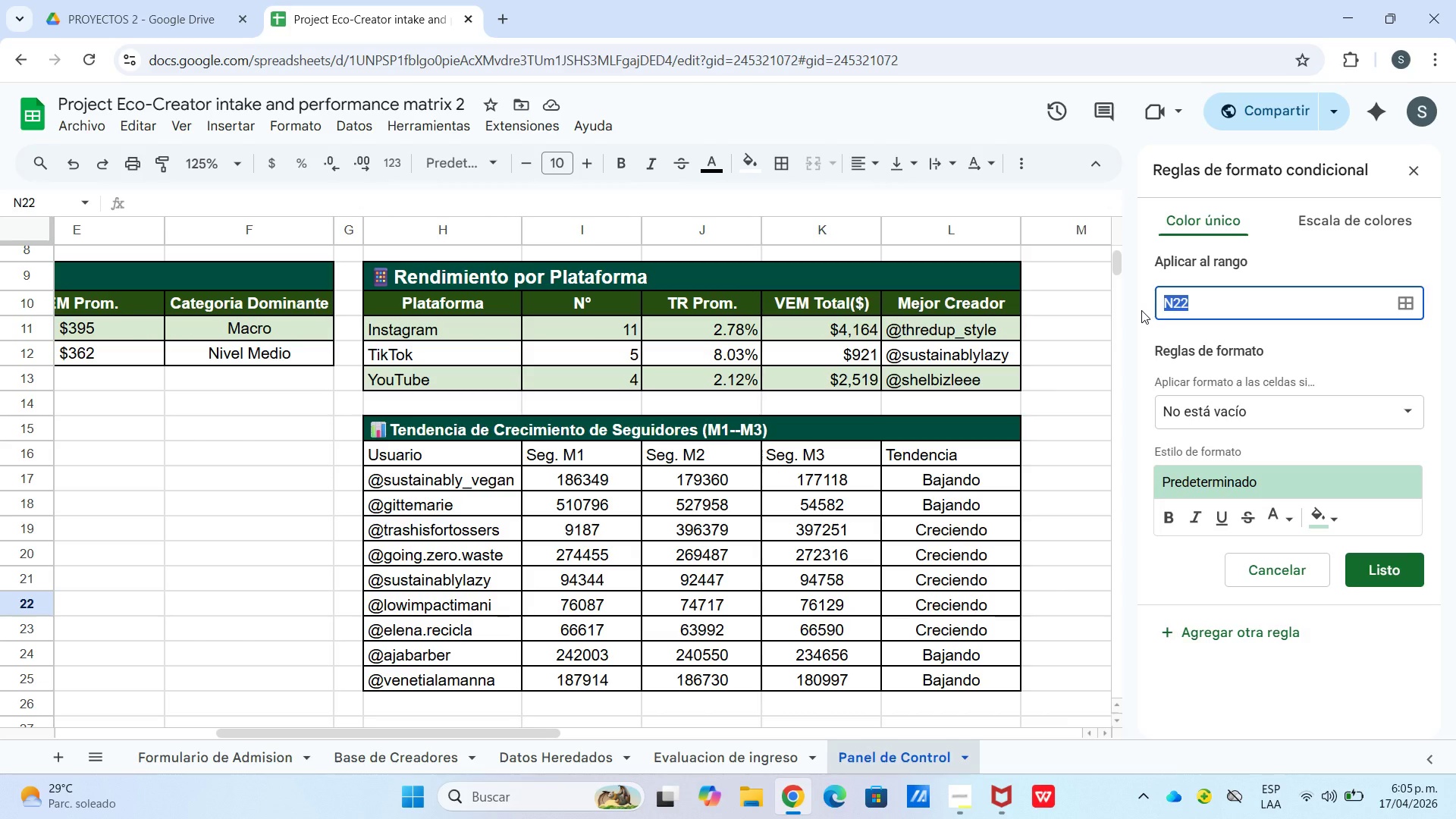 
wait(6.11)
 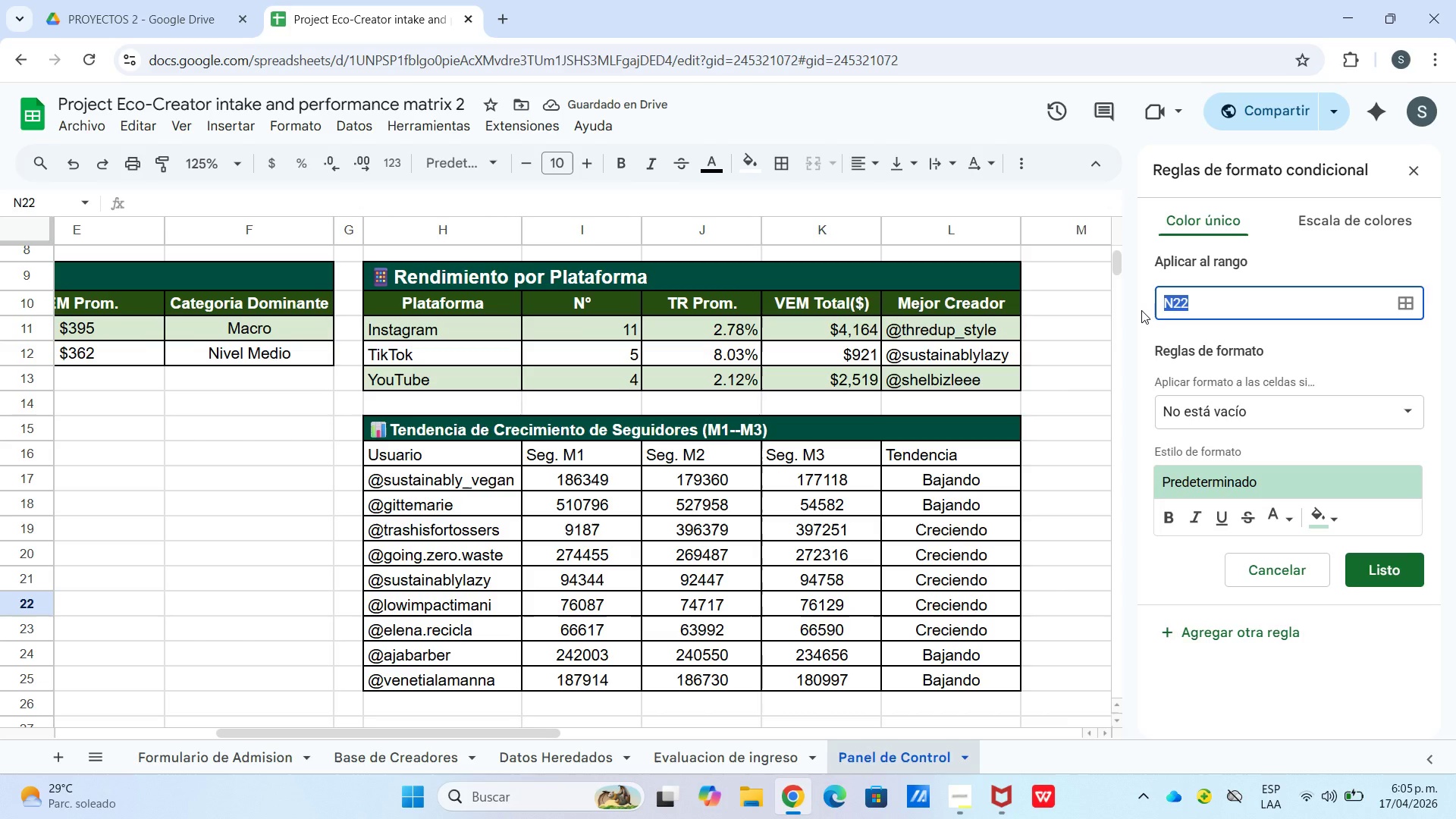 
type(l17>m24)
 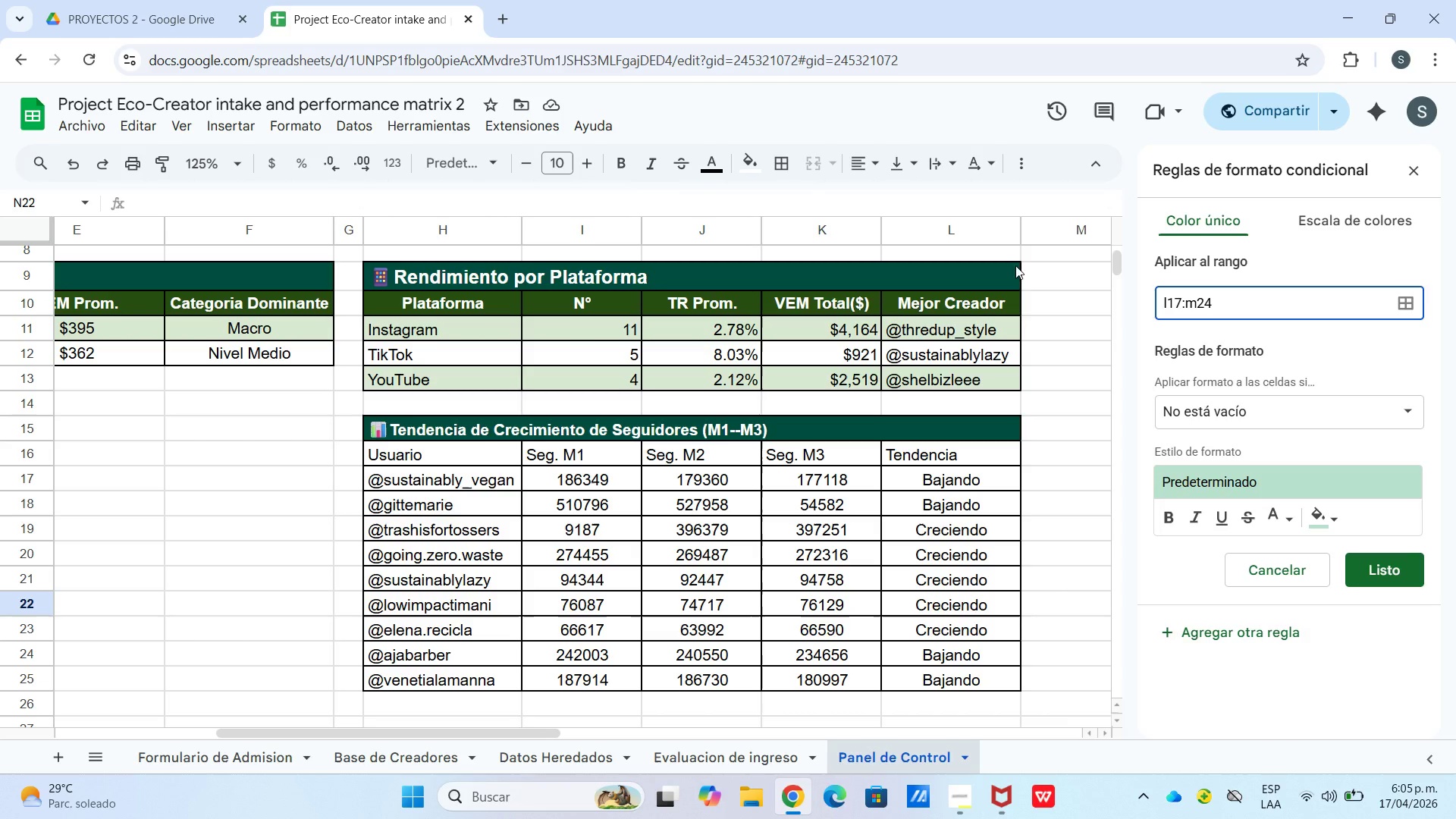 
wait(5.64)
 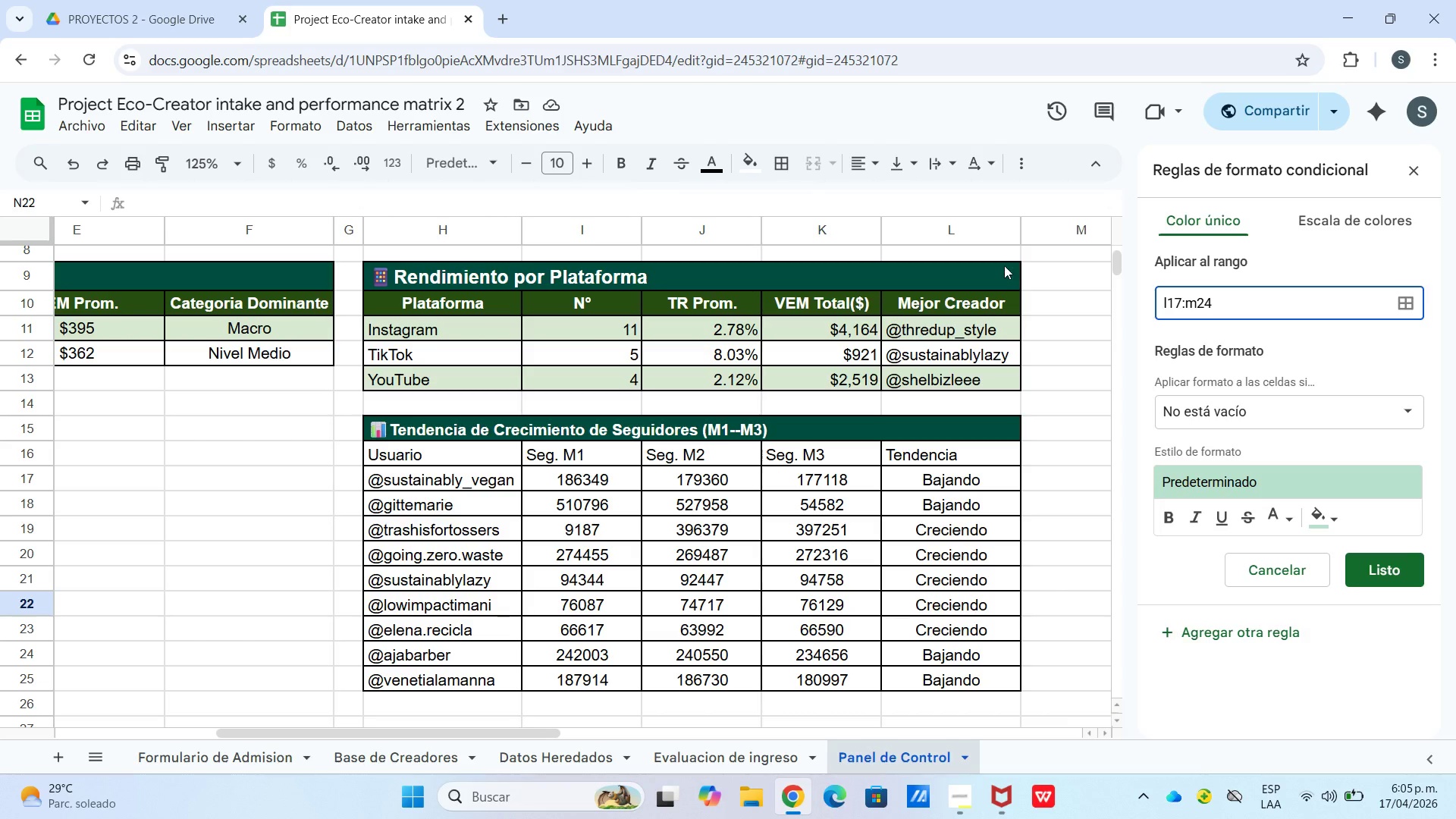 
double_click([1192, 404])
 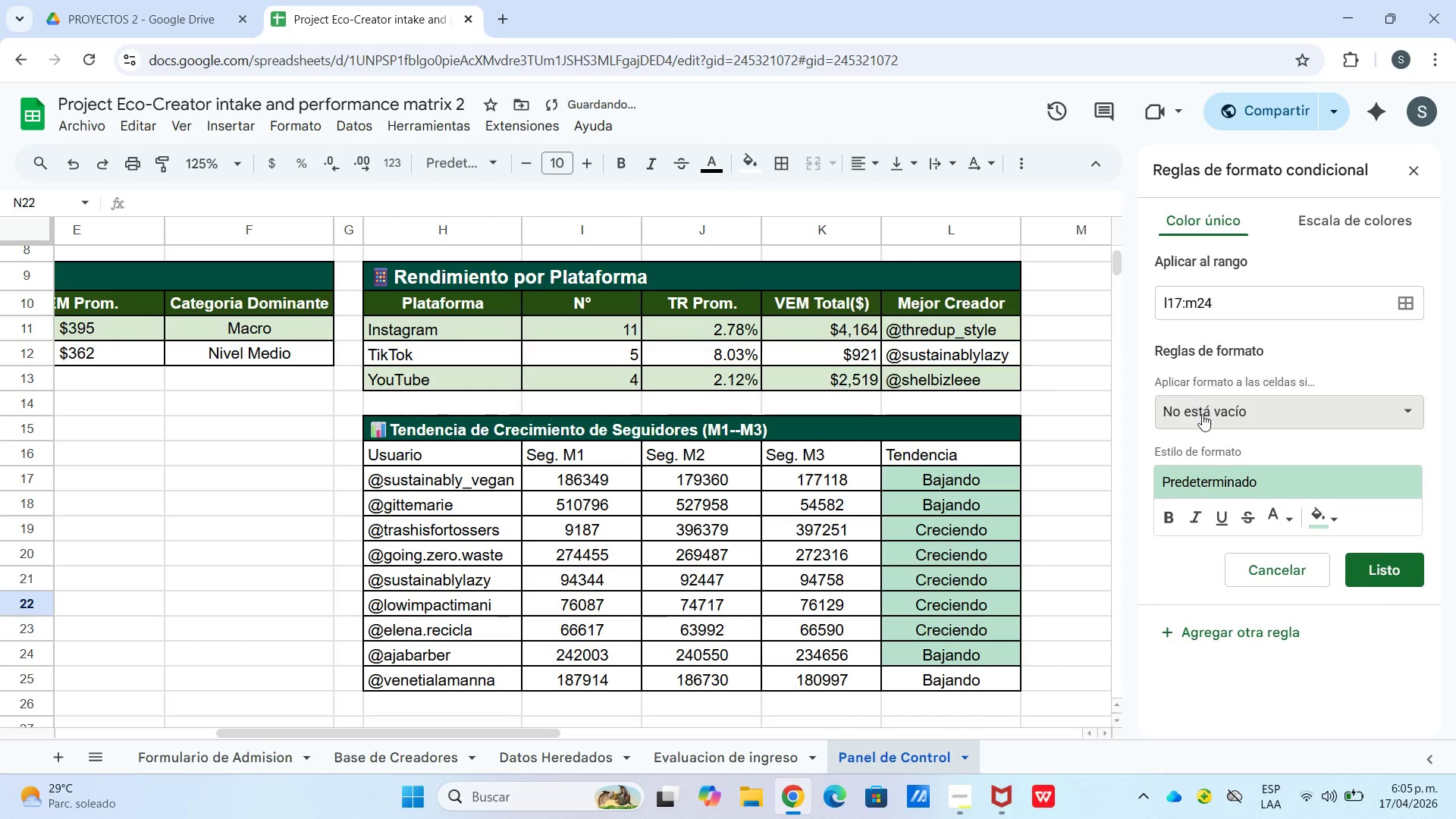 
left_click([1202, 419])
 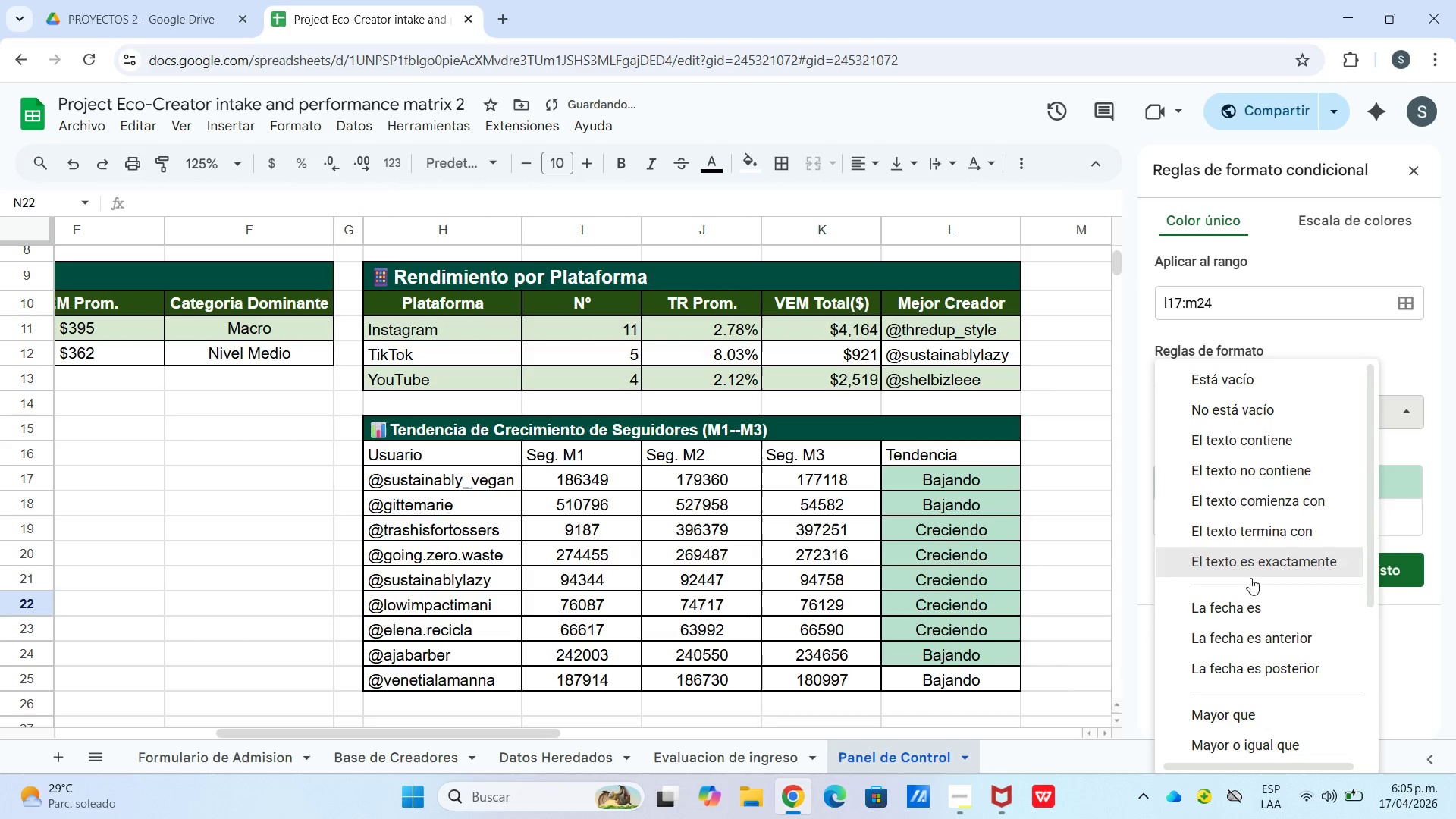 
scroll: coordinate [1257, 697], scroll_direction: down, amount: 7.0
 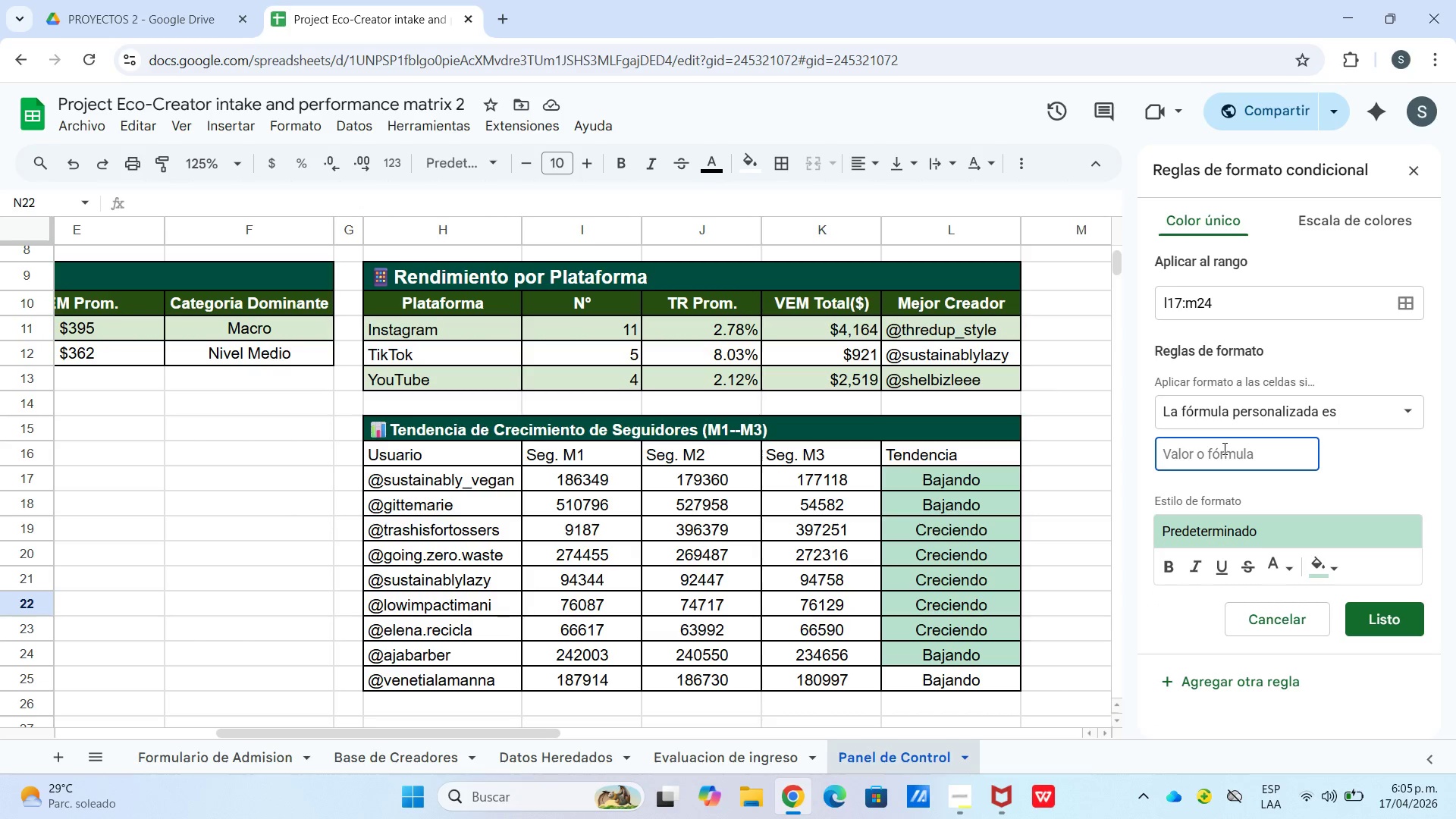 
type()l17)@creciendo@)
 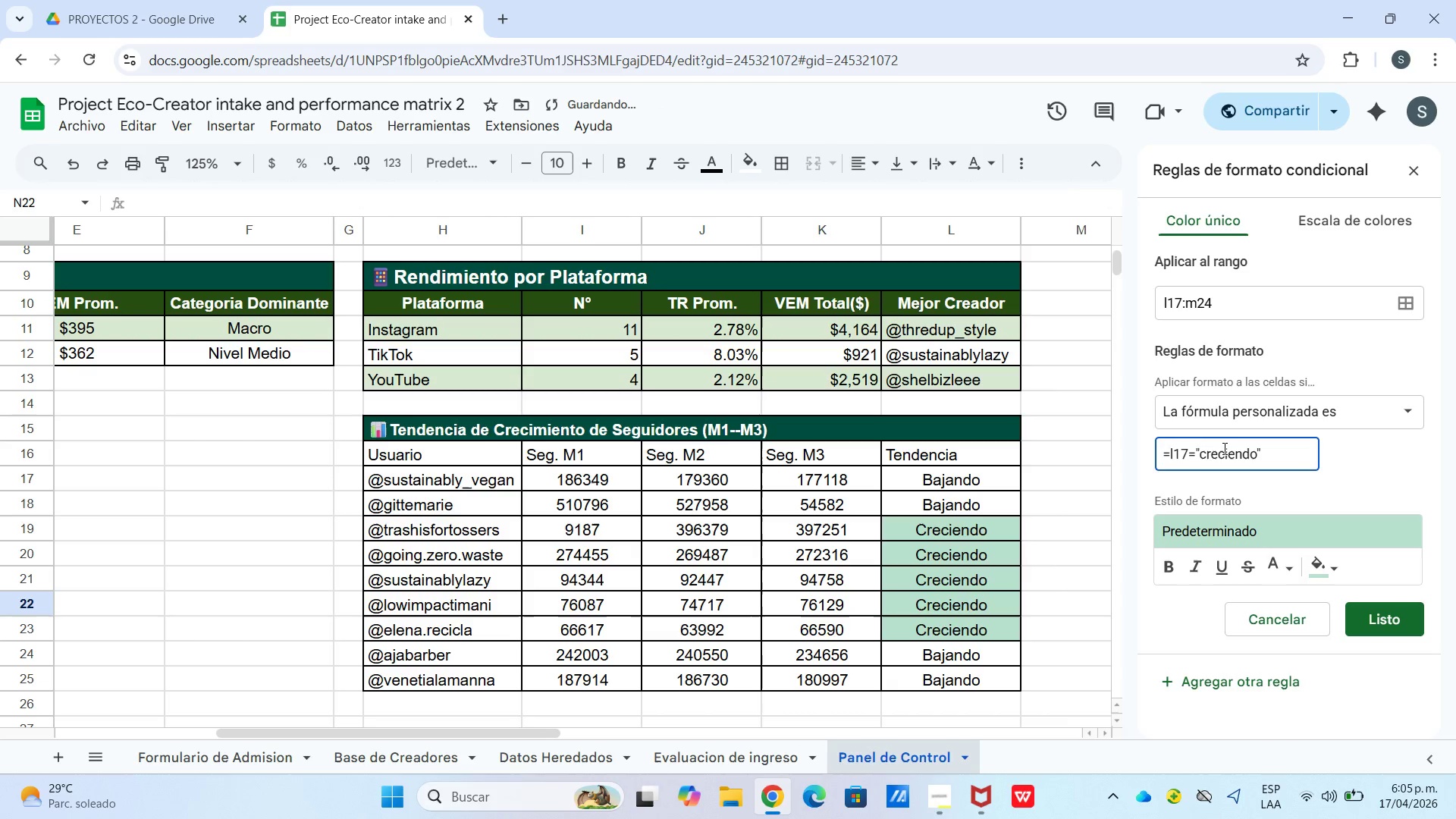 
wait(5.98)
 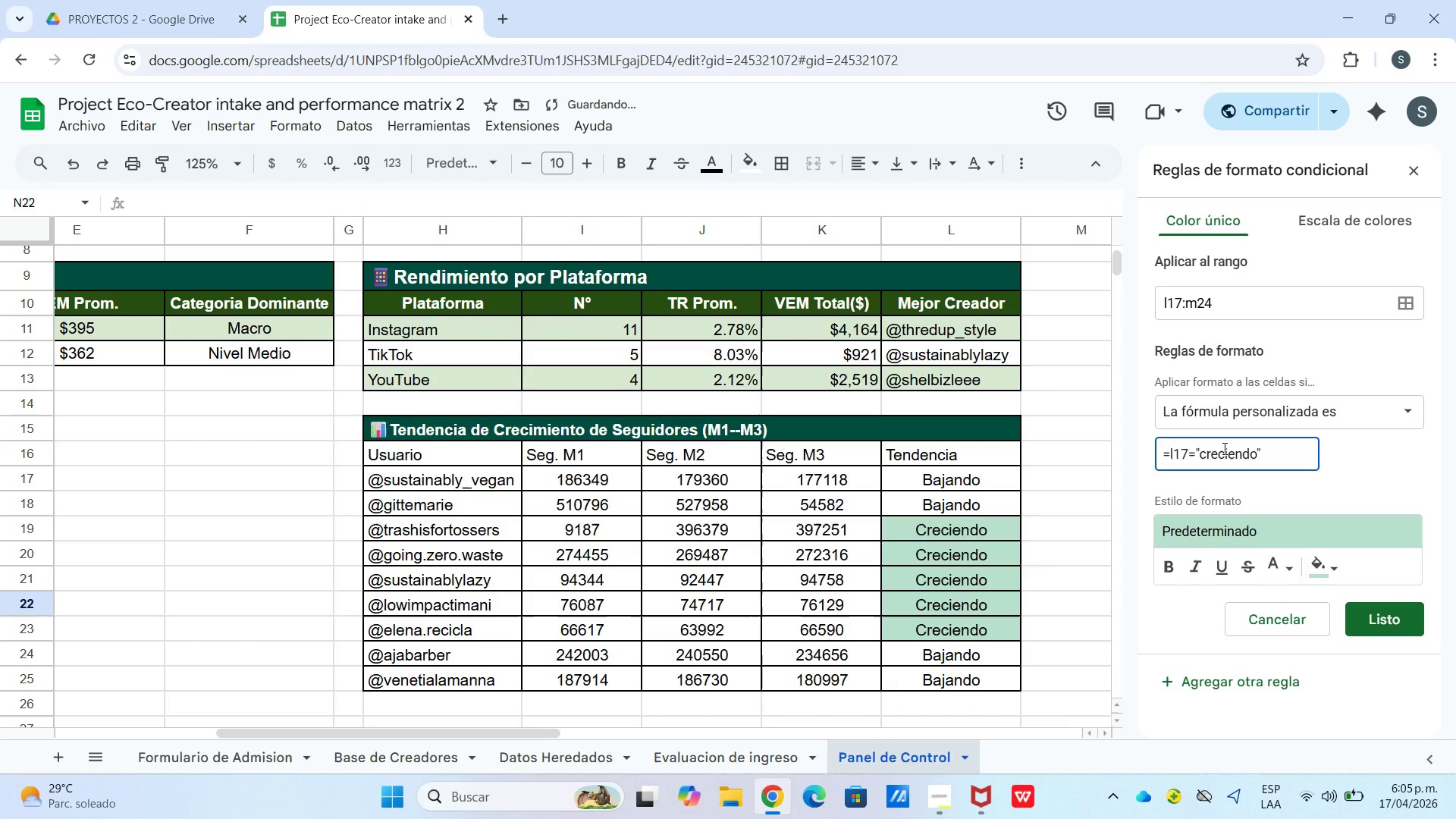 
left_click([1337, 533])
 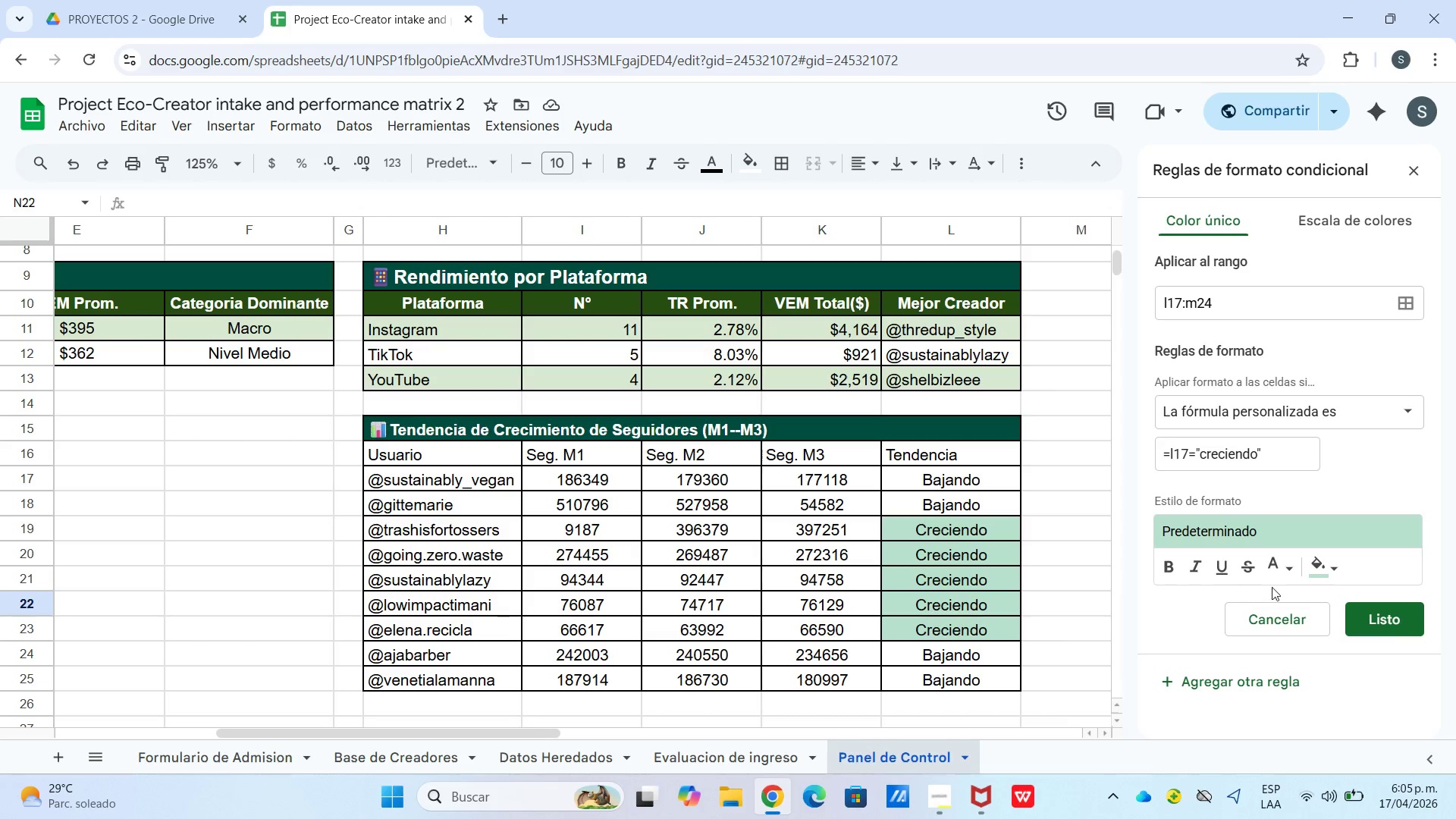 
left_click([1279, 572])
 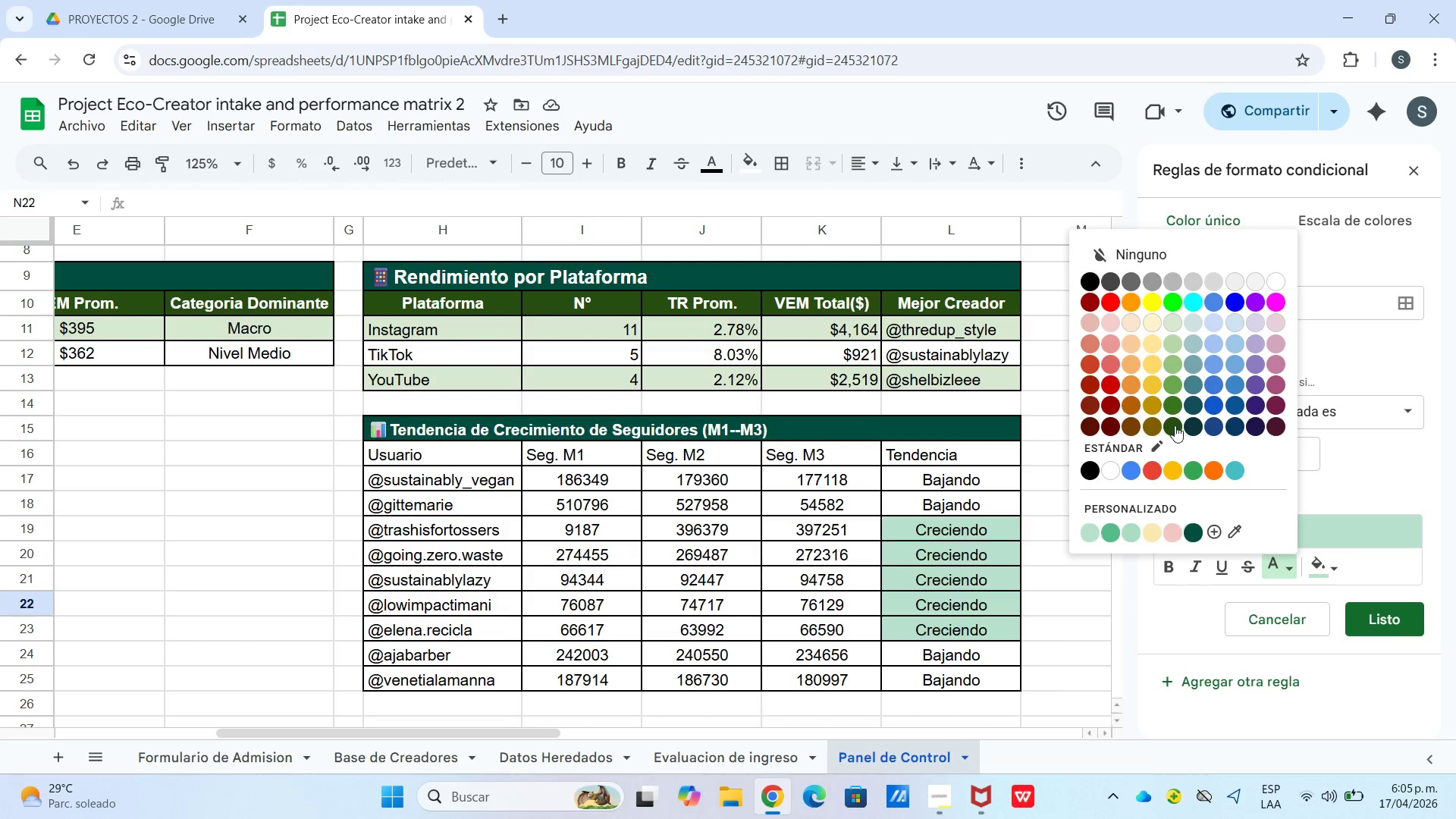 
left_click([1170, 422])
 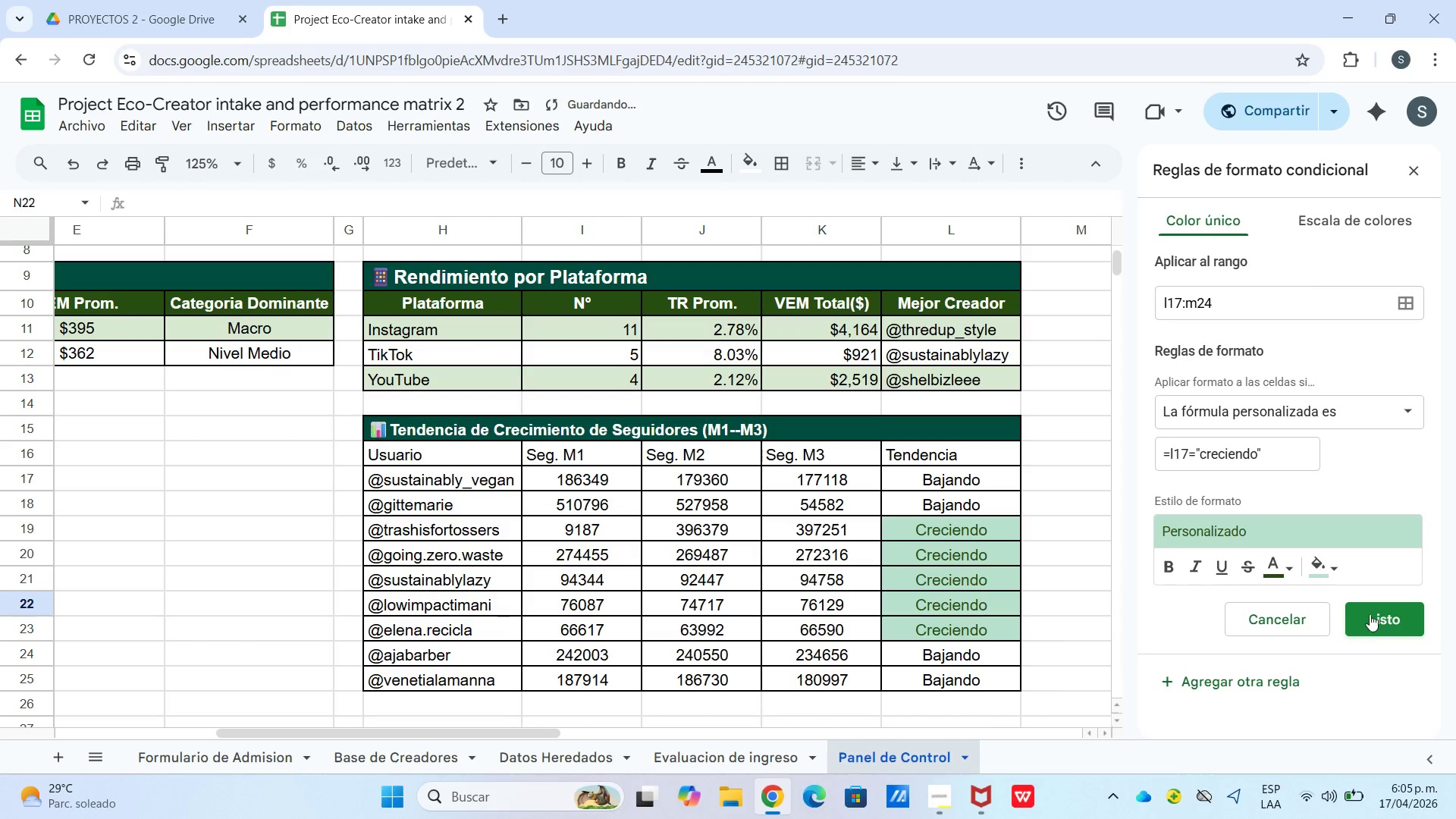 
mouse_move([1177, 582])
 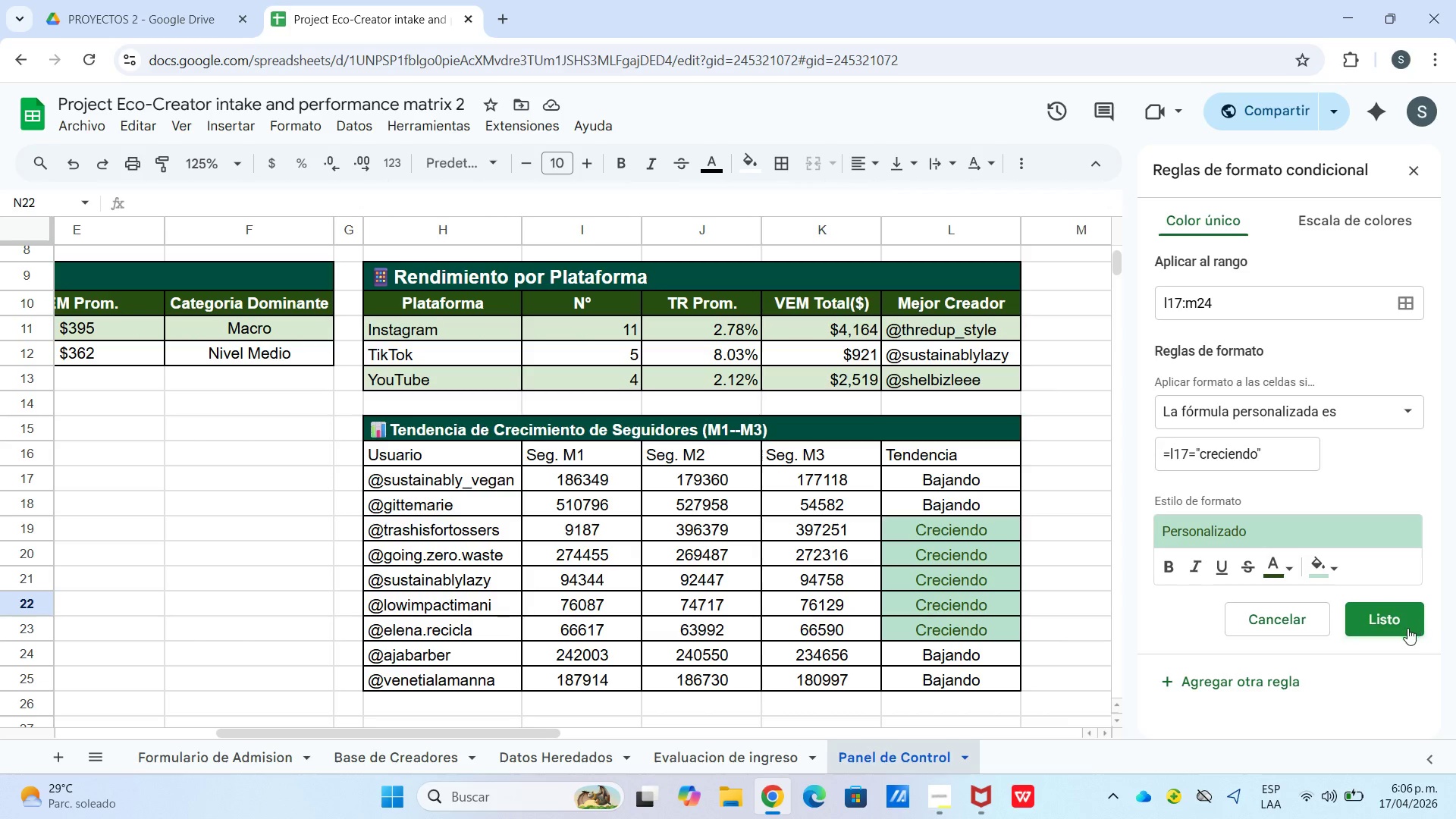 
left_click([1405, 628])
 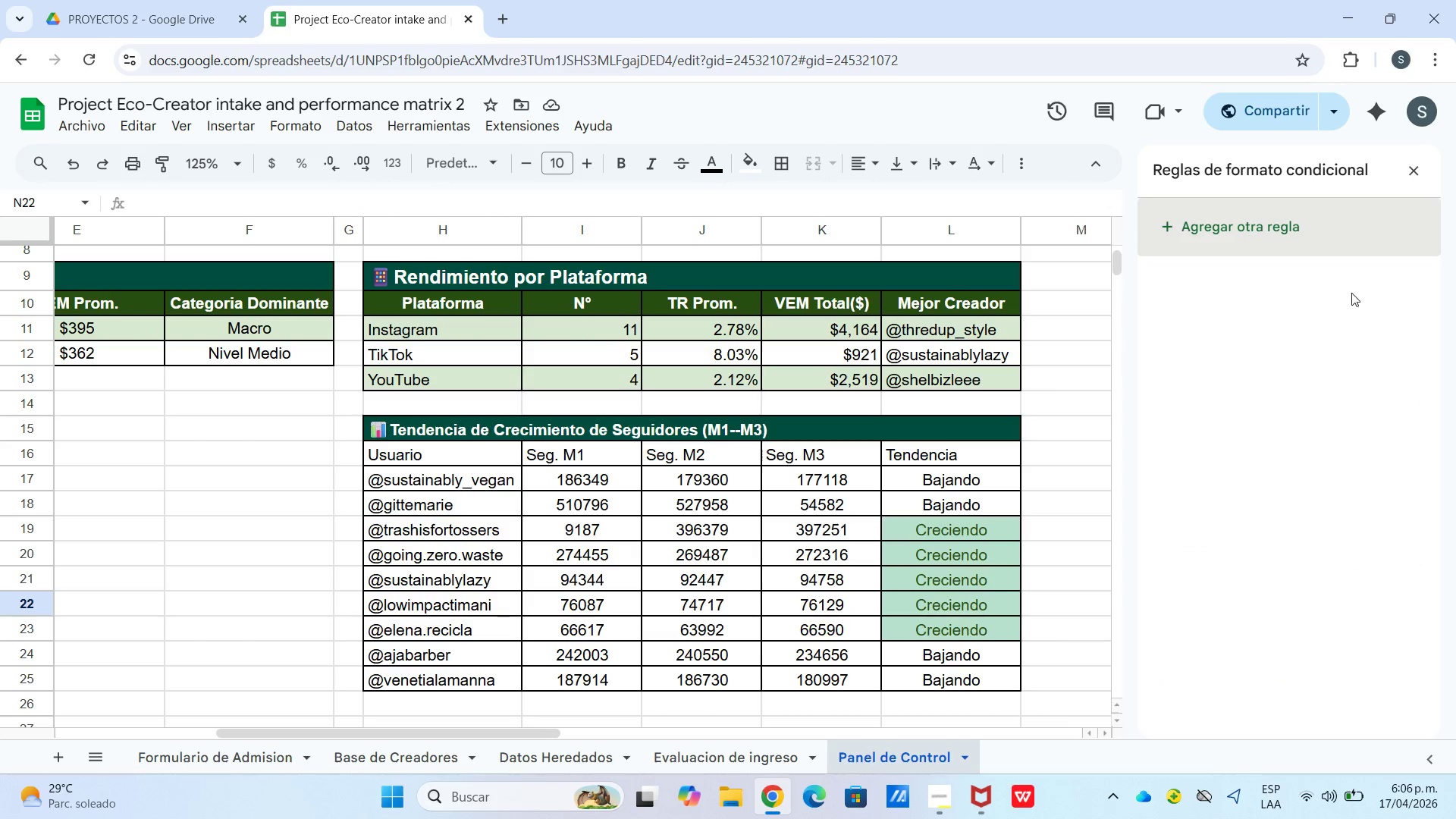 
left_click([1314, 218])
 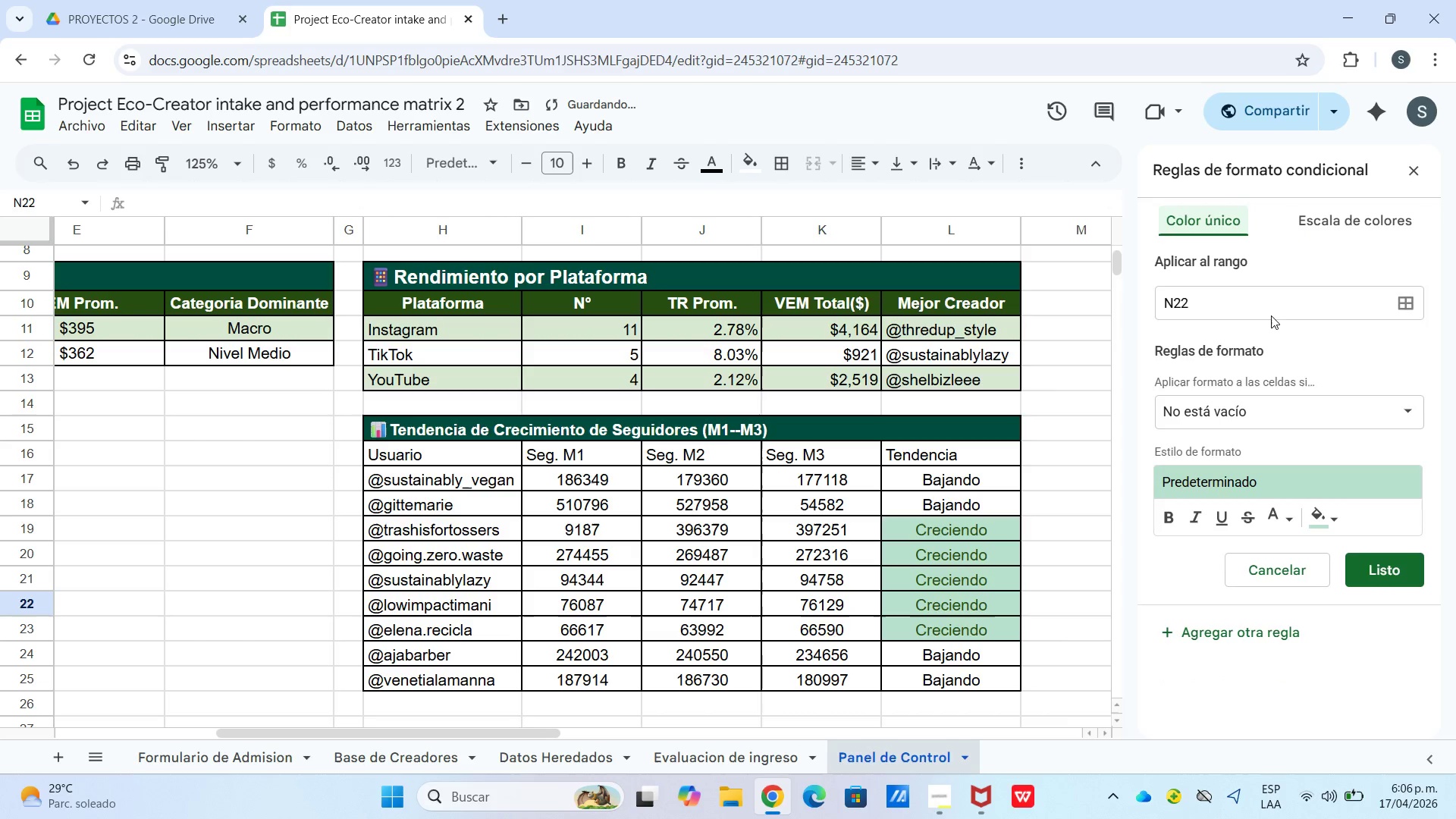 
left_click_drag(start_coordinate=[1271, 306], to_coordinate=[1147, 325])
 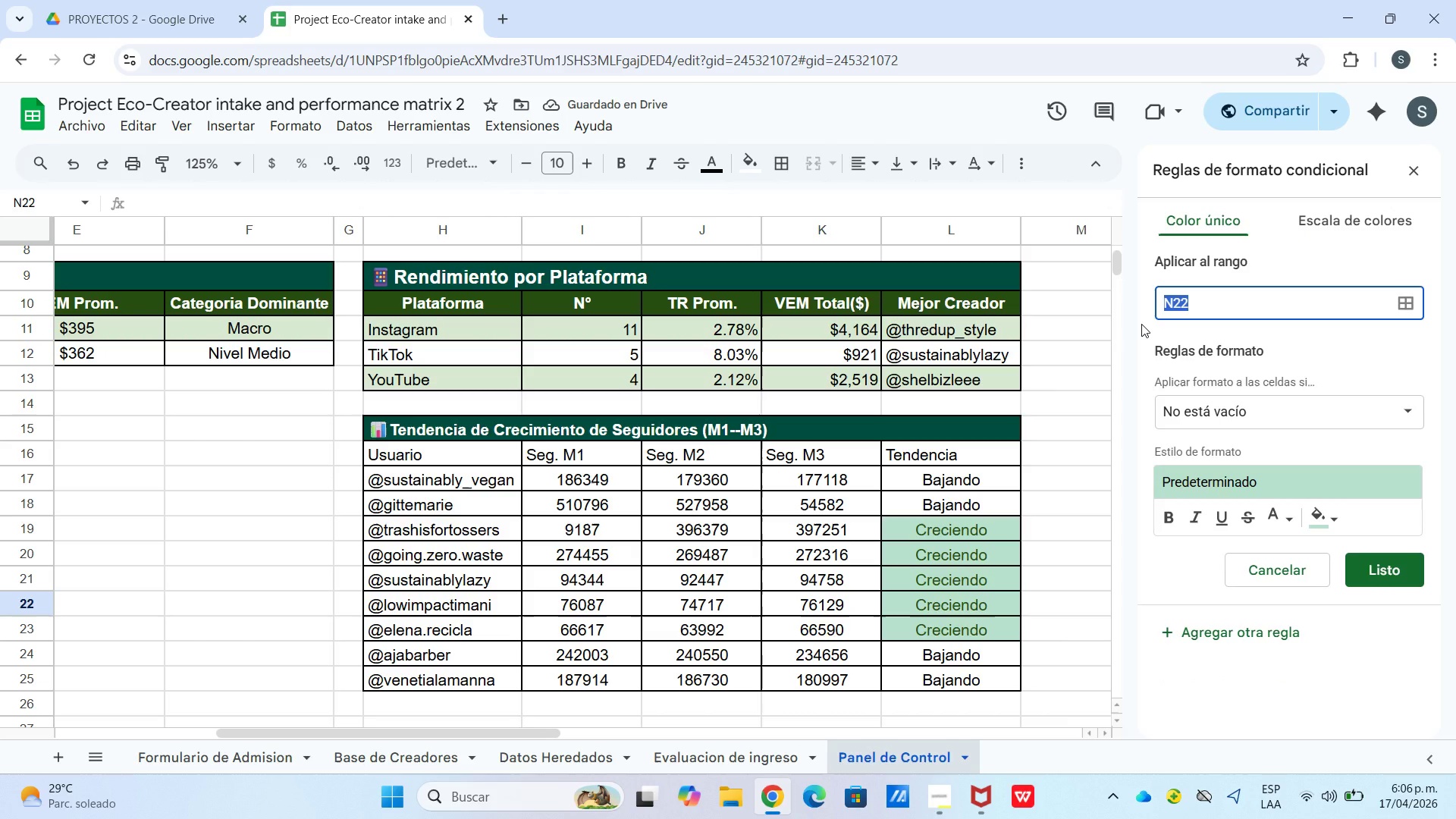 
type(l17>m24)
 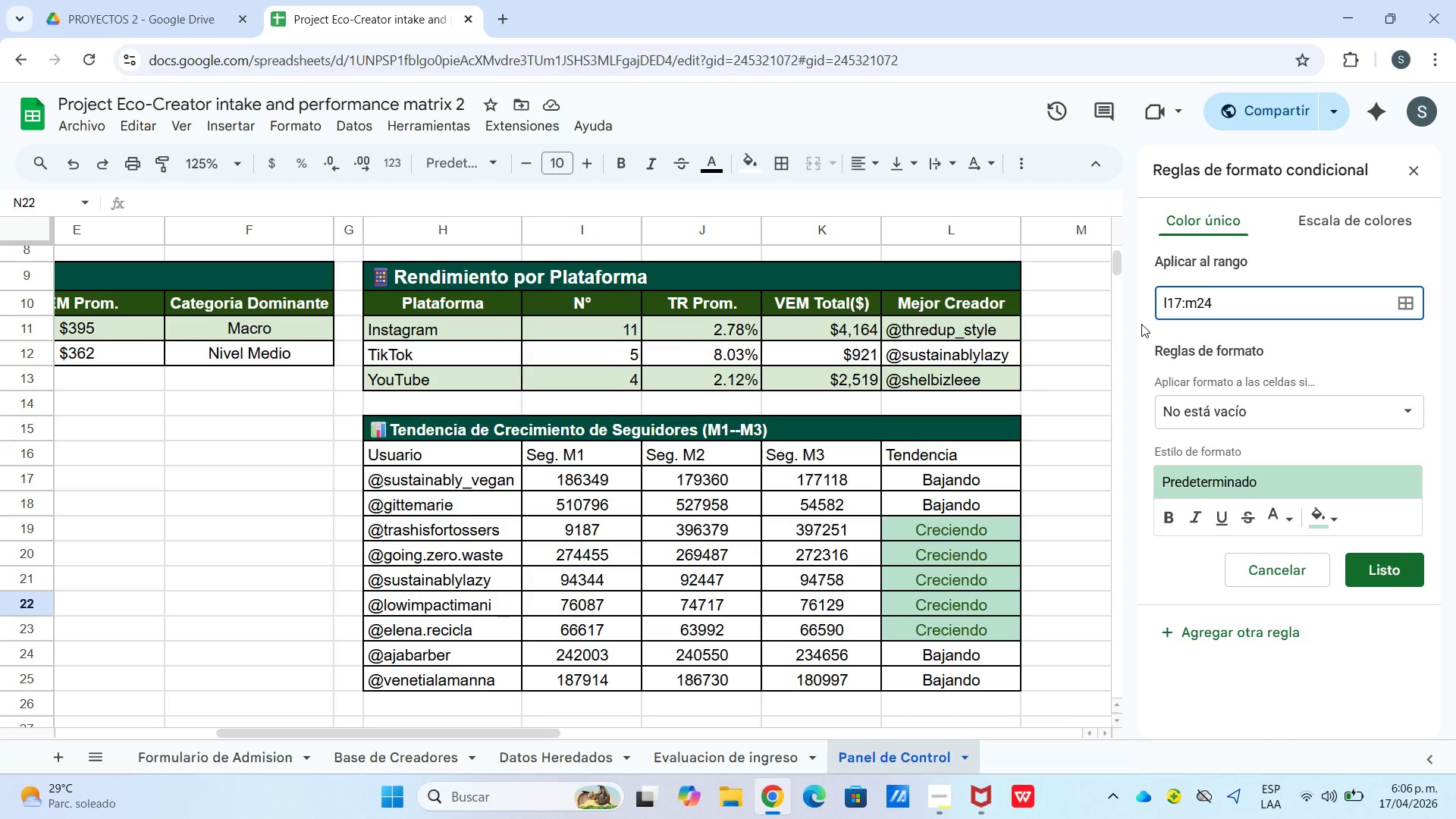 
wait(6.59)
 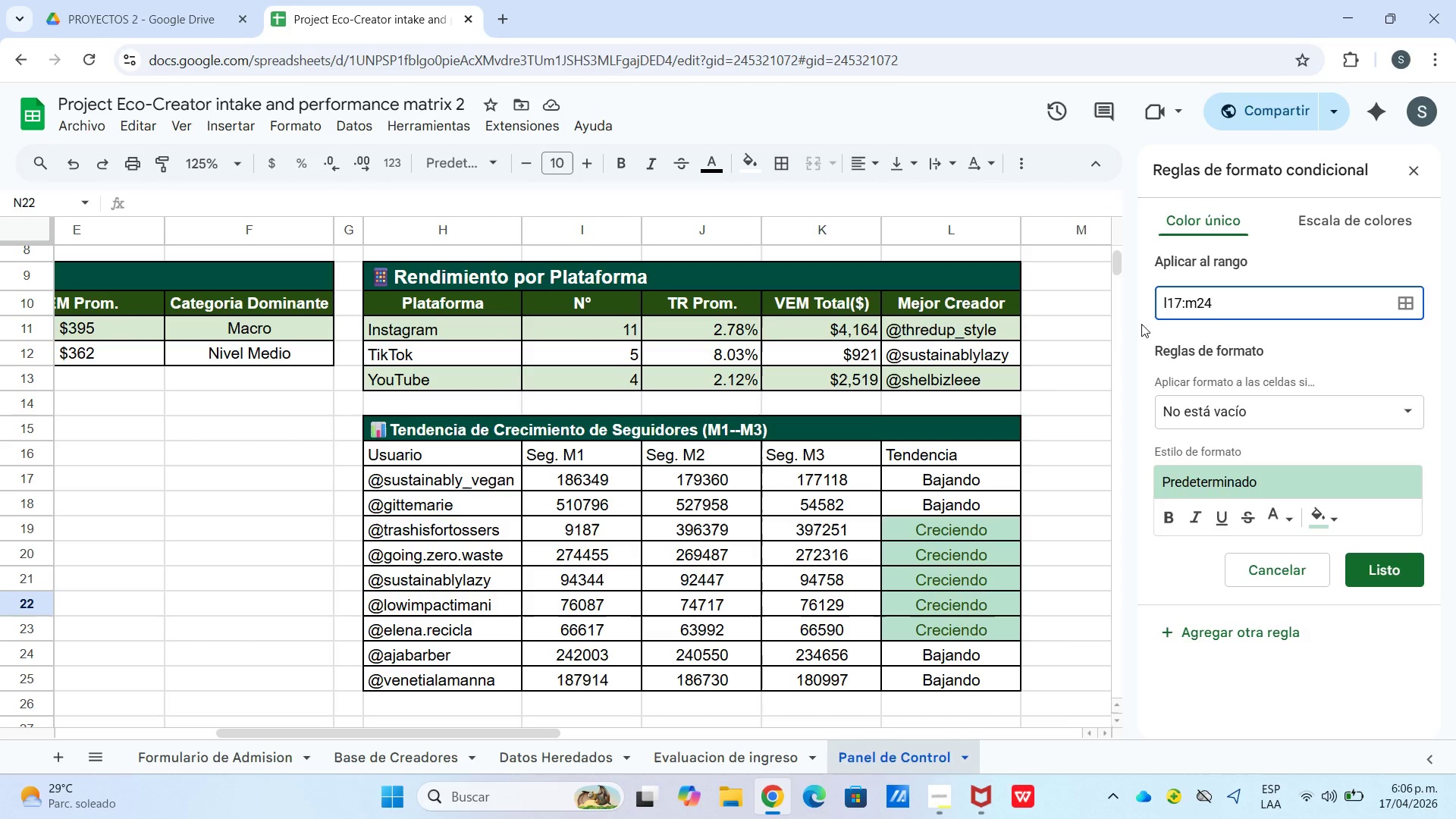 
left_click([1257, 410])
 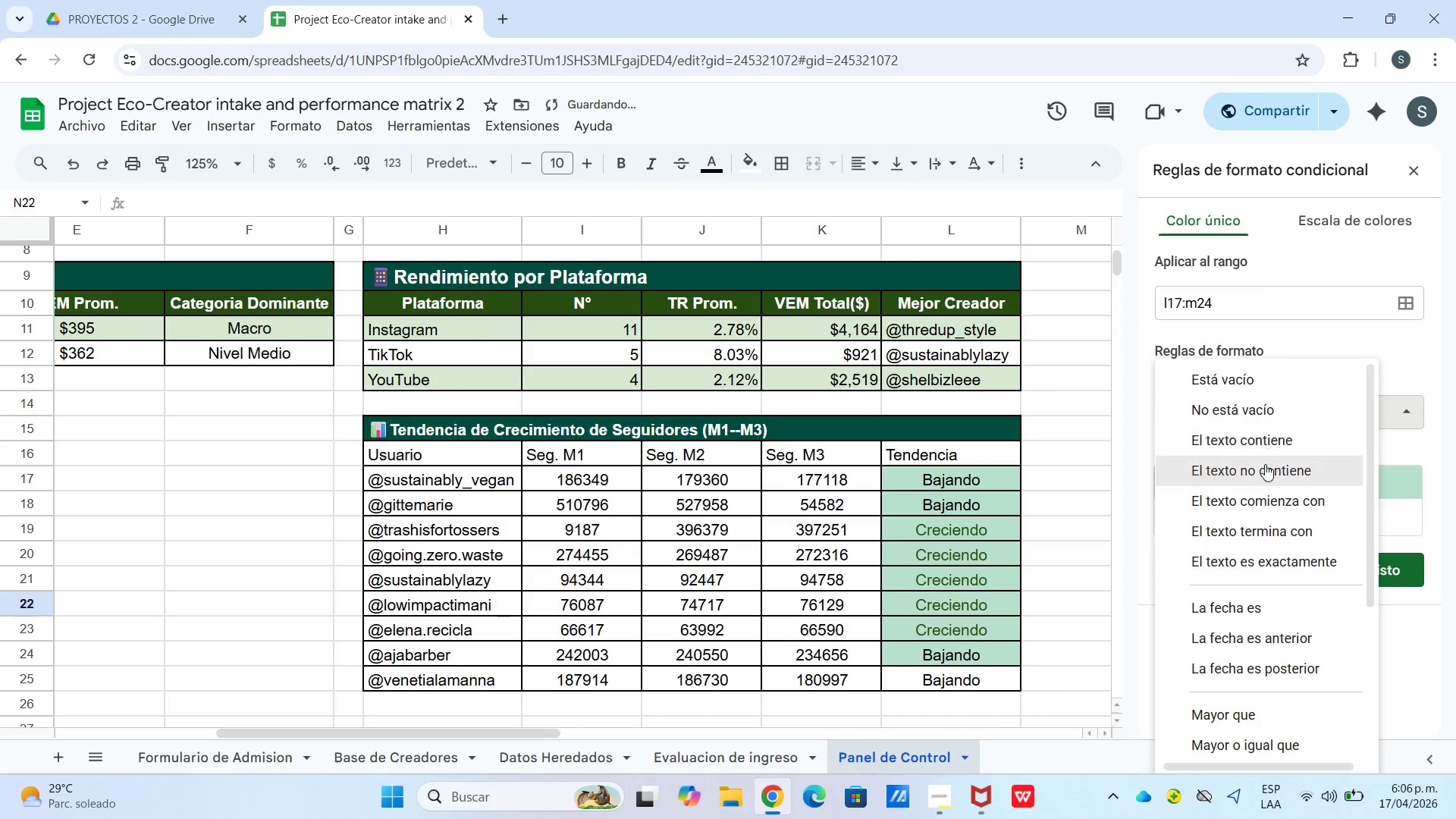 
scroll: coordinate [1268, 618], scroll_direction: down, amount: 12.0
 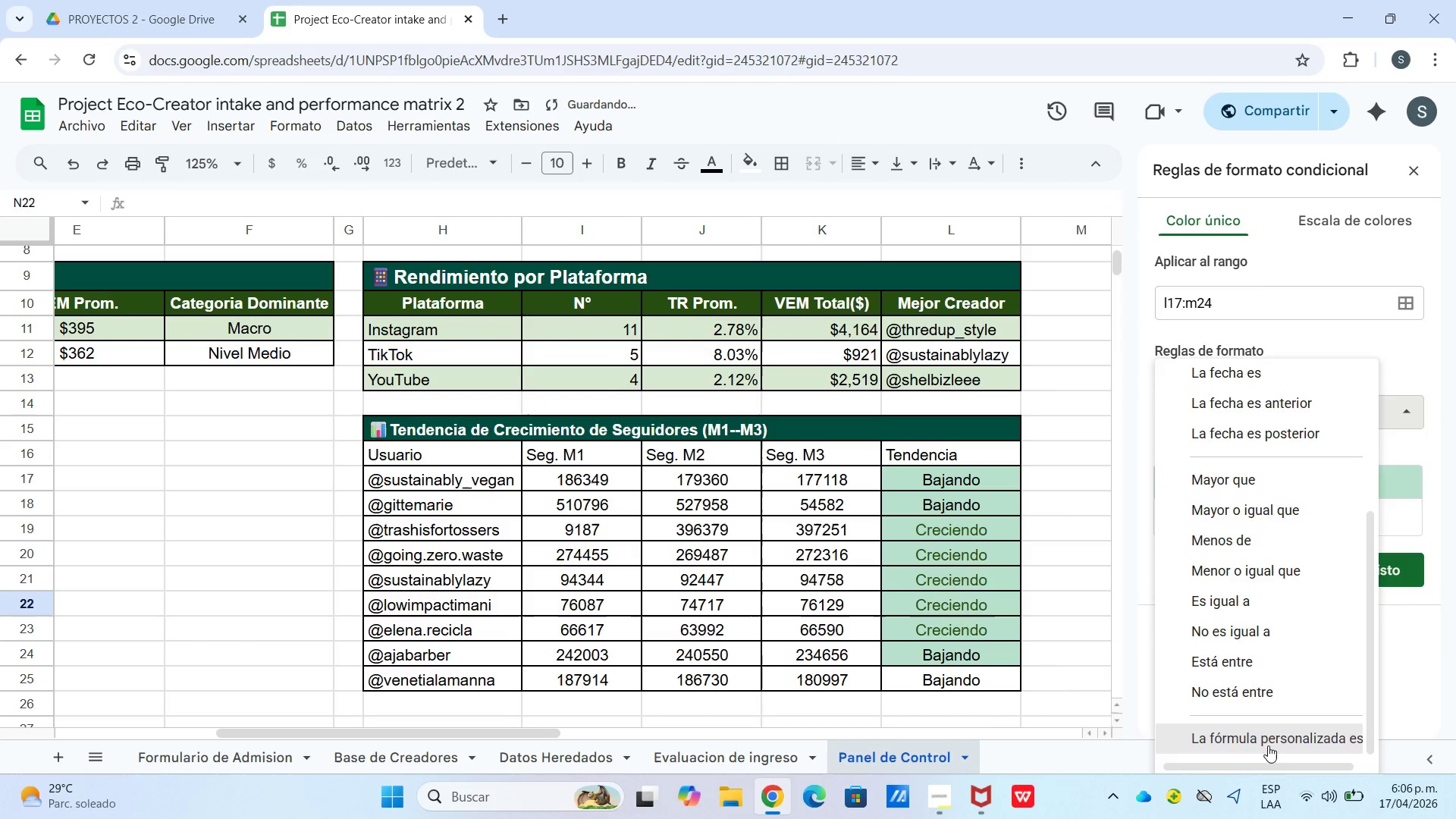 
left_click([1268, 745])
 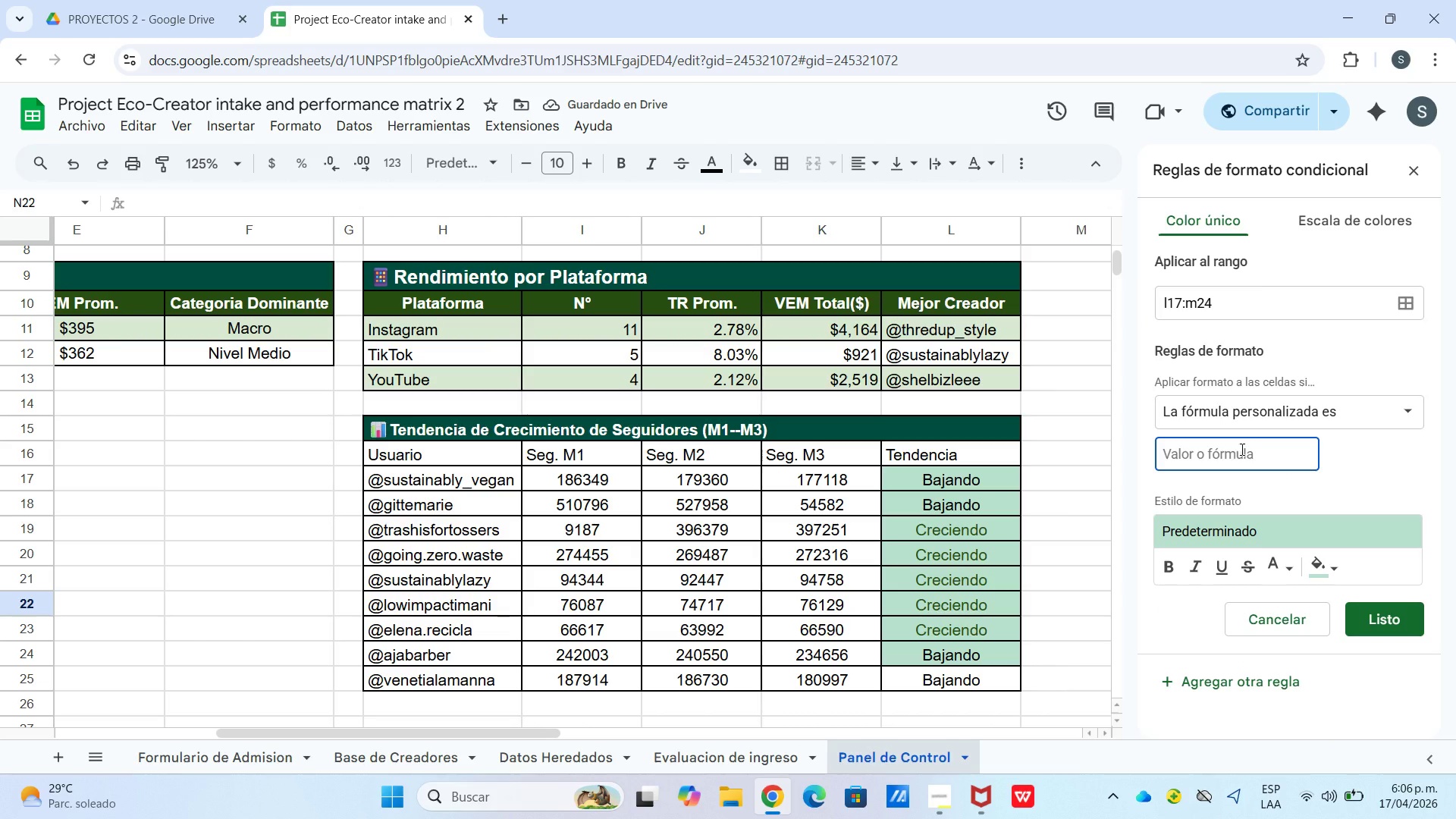 
type()l17)@Bajando@)
 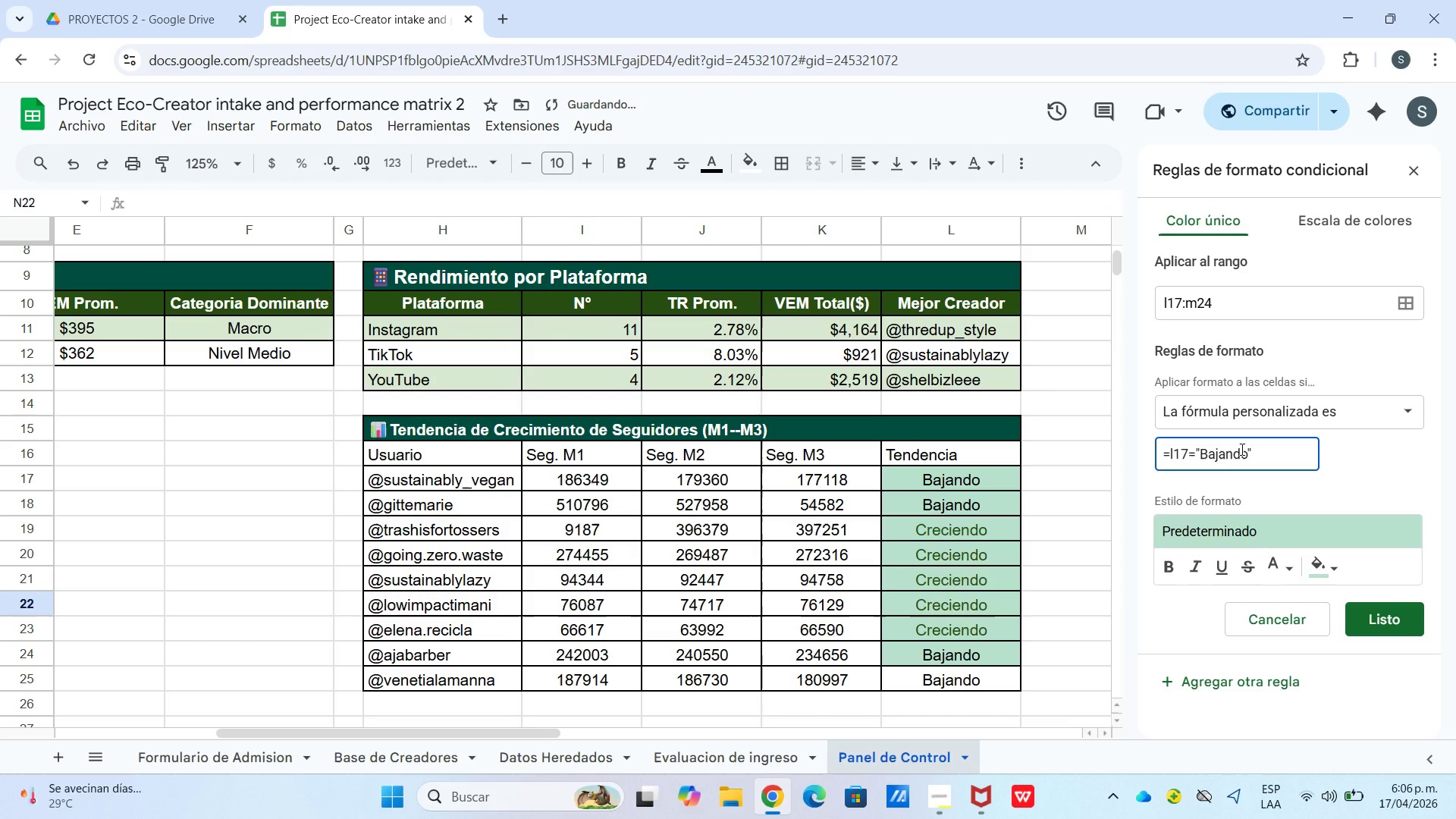 
key(Enter)
 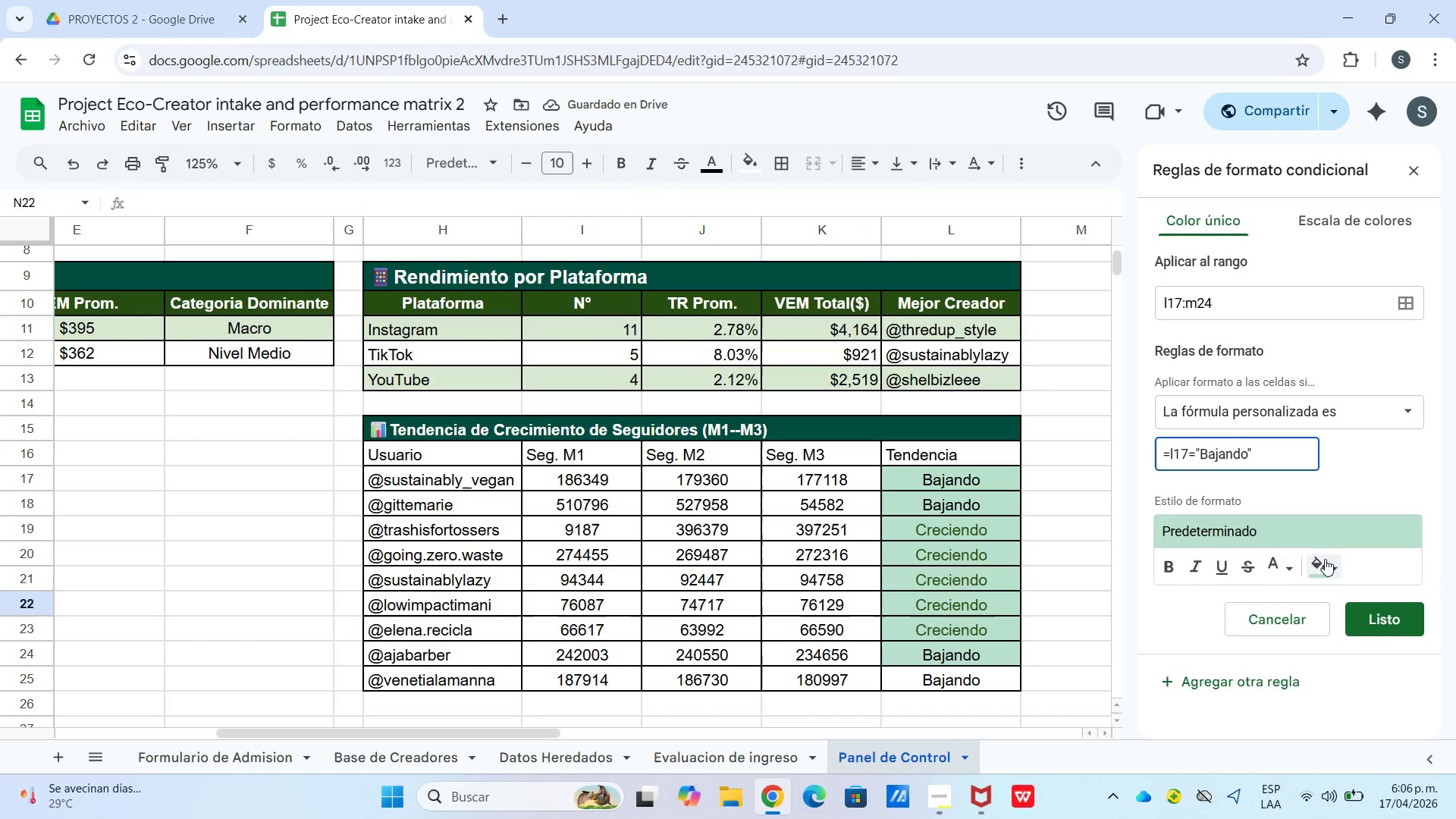 
left_click([1350, 573])
 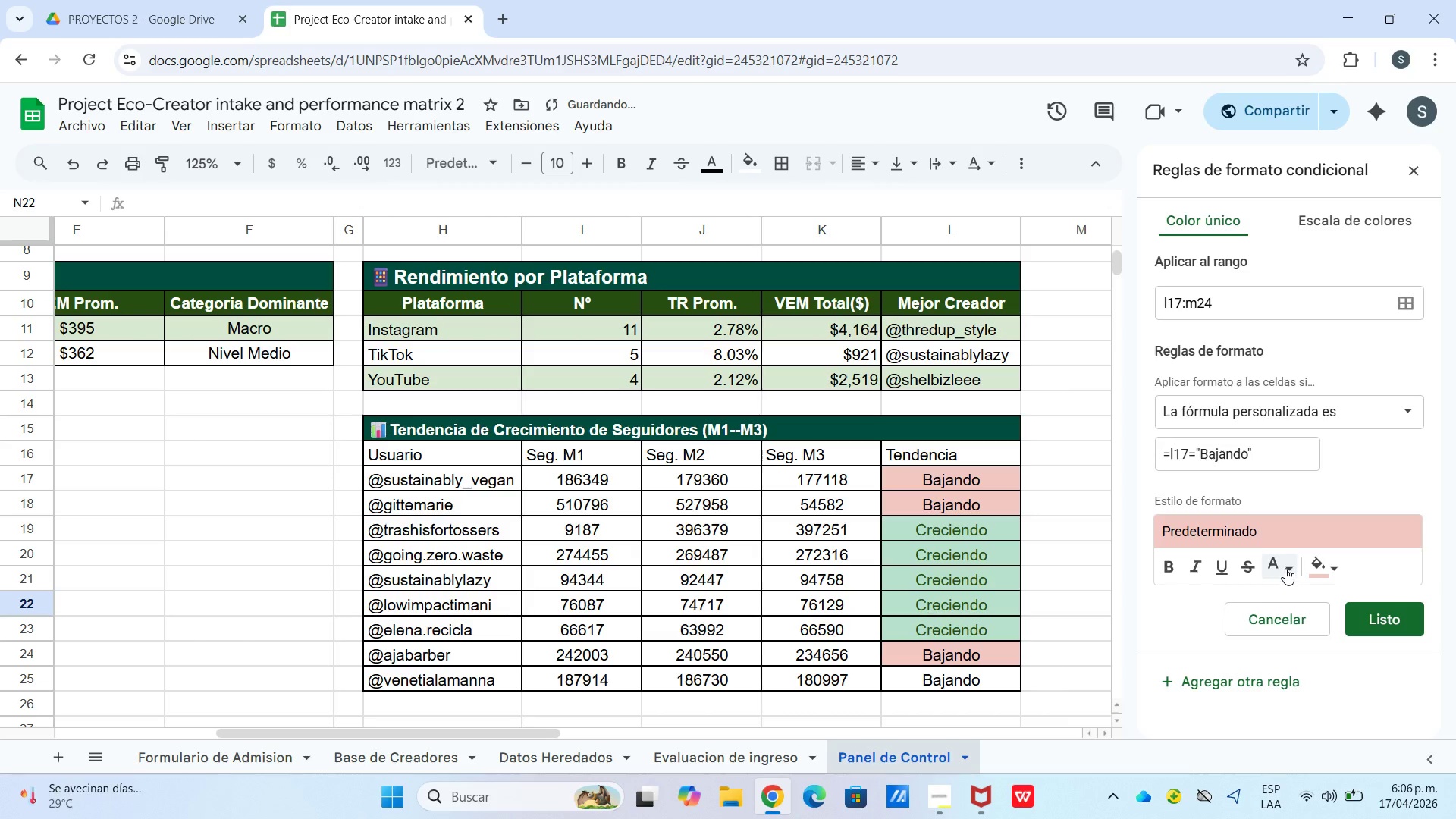 
left_click([1282, 568])
 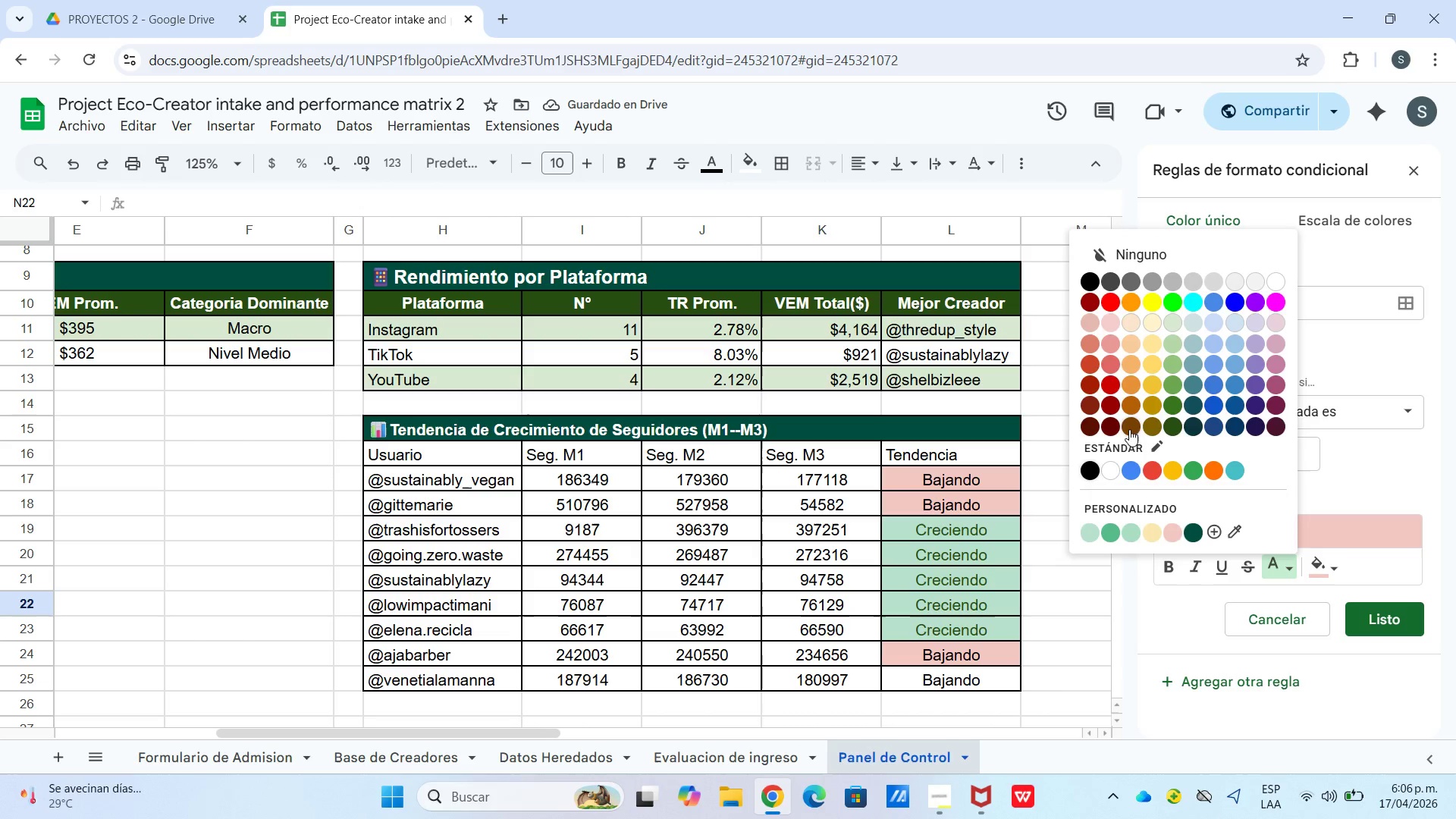 
left_click([1112, 428])
 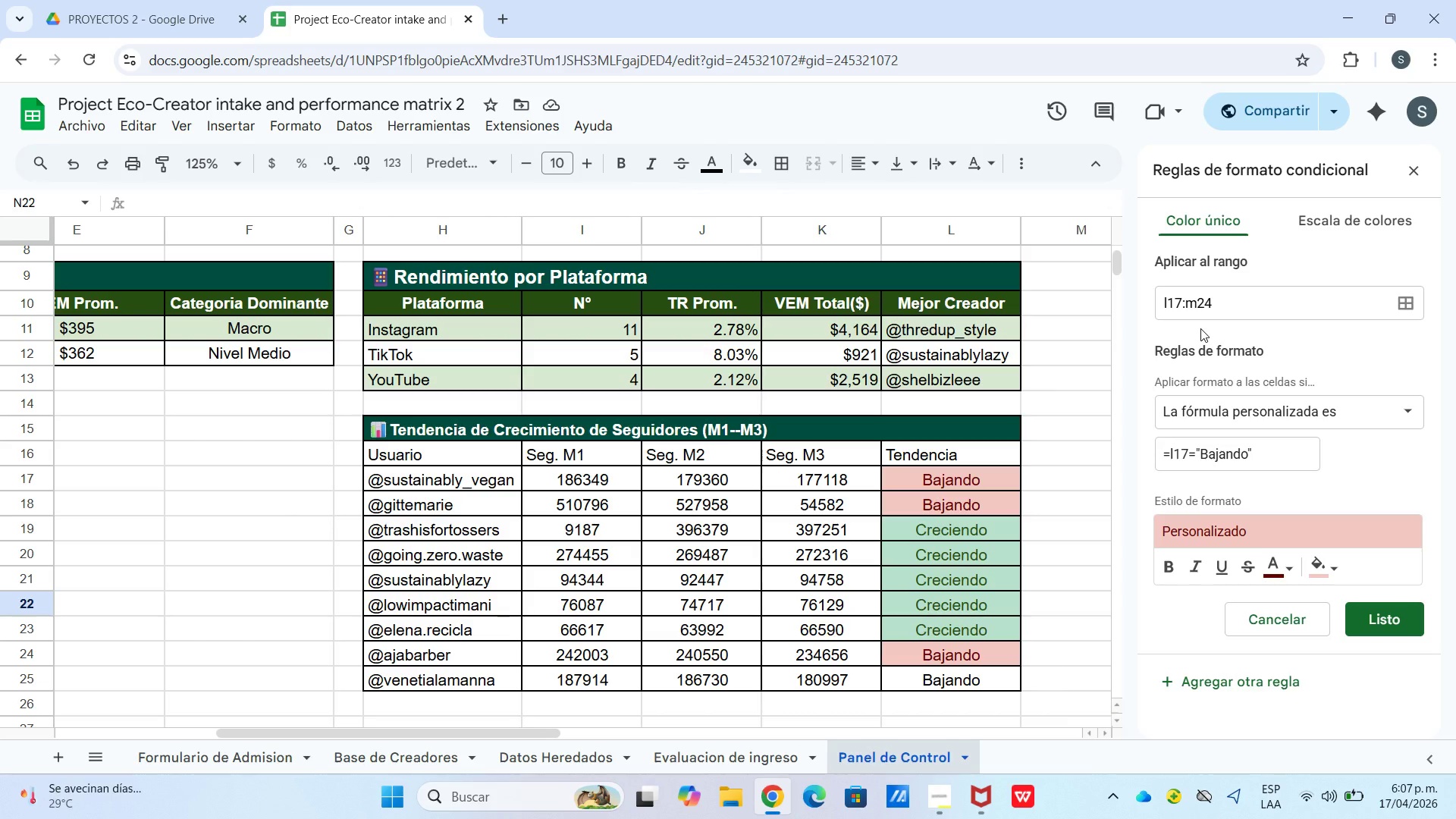 
wait(50.14)
 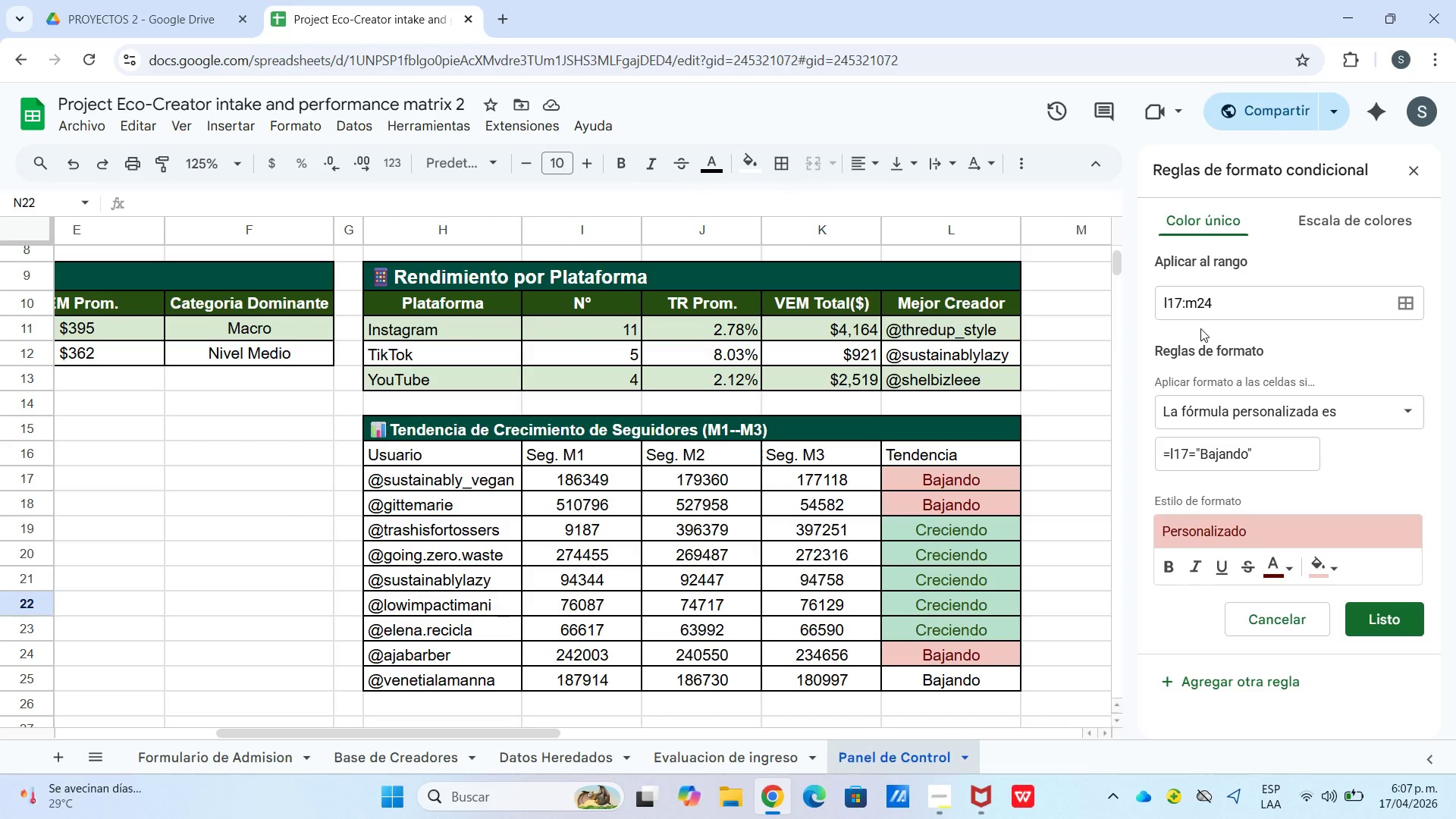 
left_click([1410, 606])
 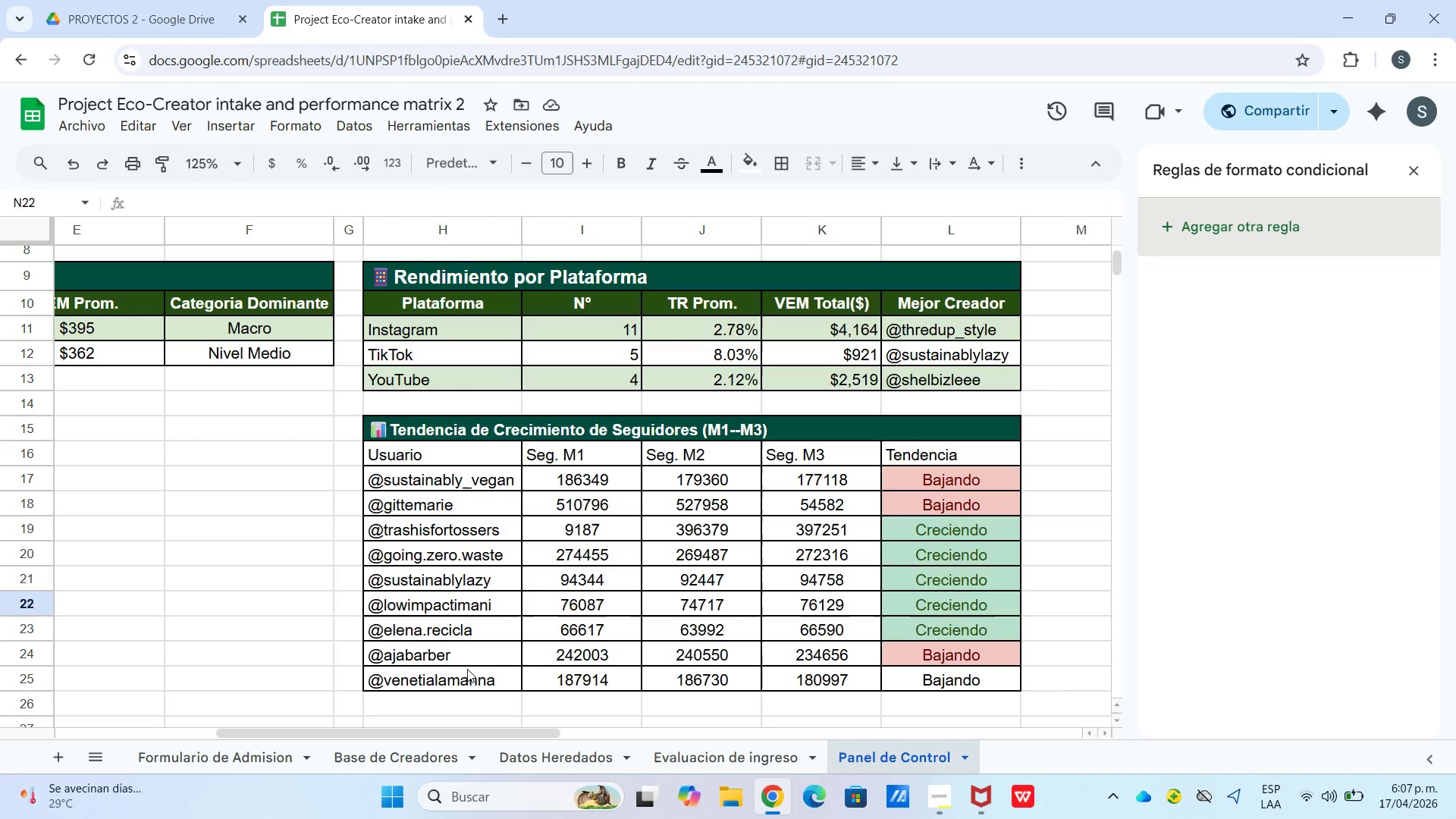 
left_click([469, 679])
 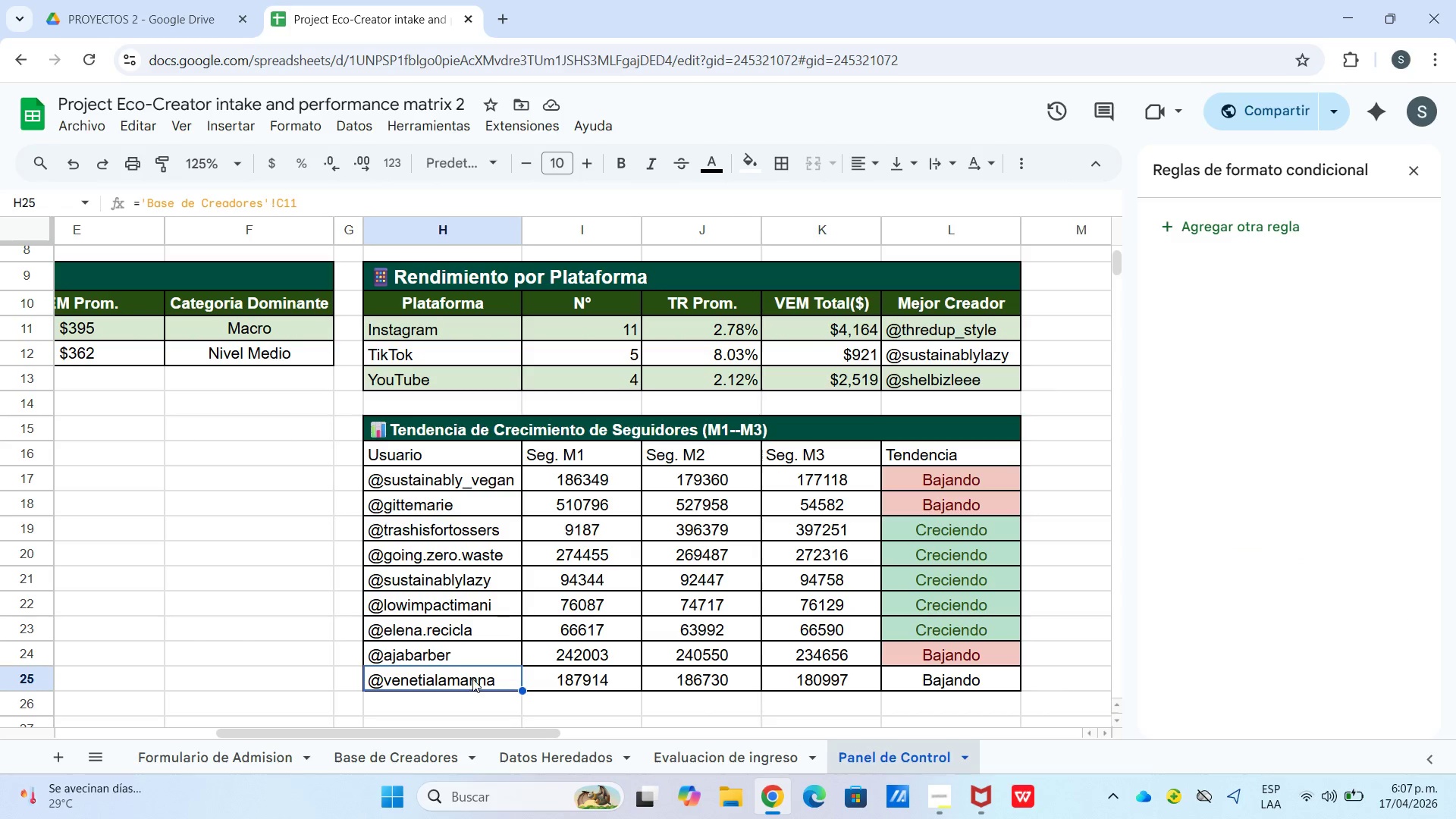 
left_click_drag(start_coordinate=[472, 679], to_coordinate=[940, 680])
 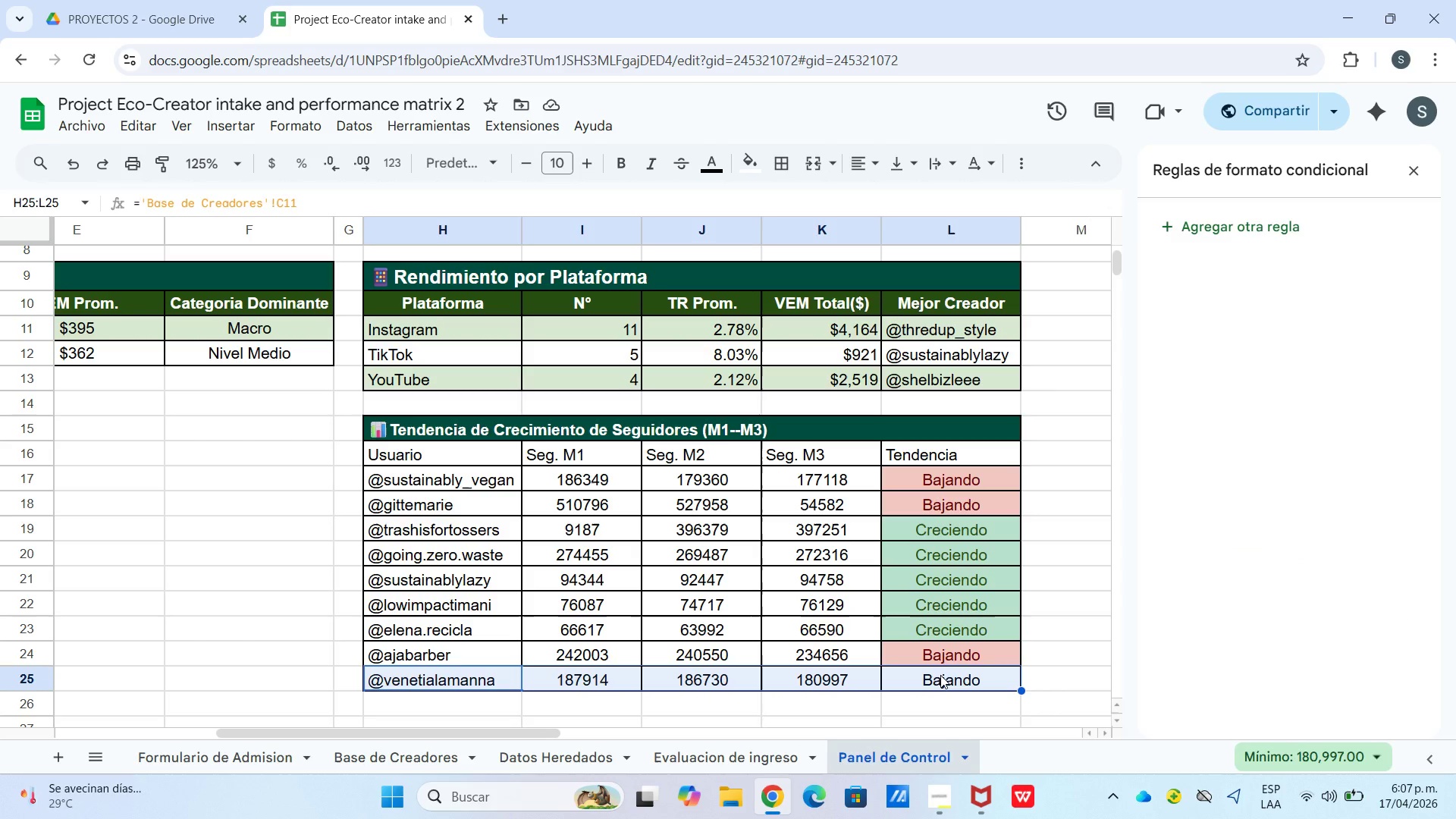 
key(Backspace)
 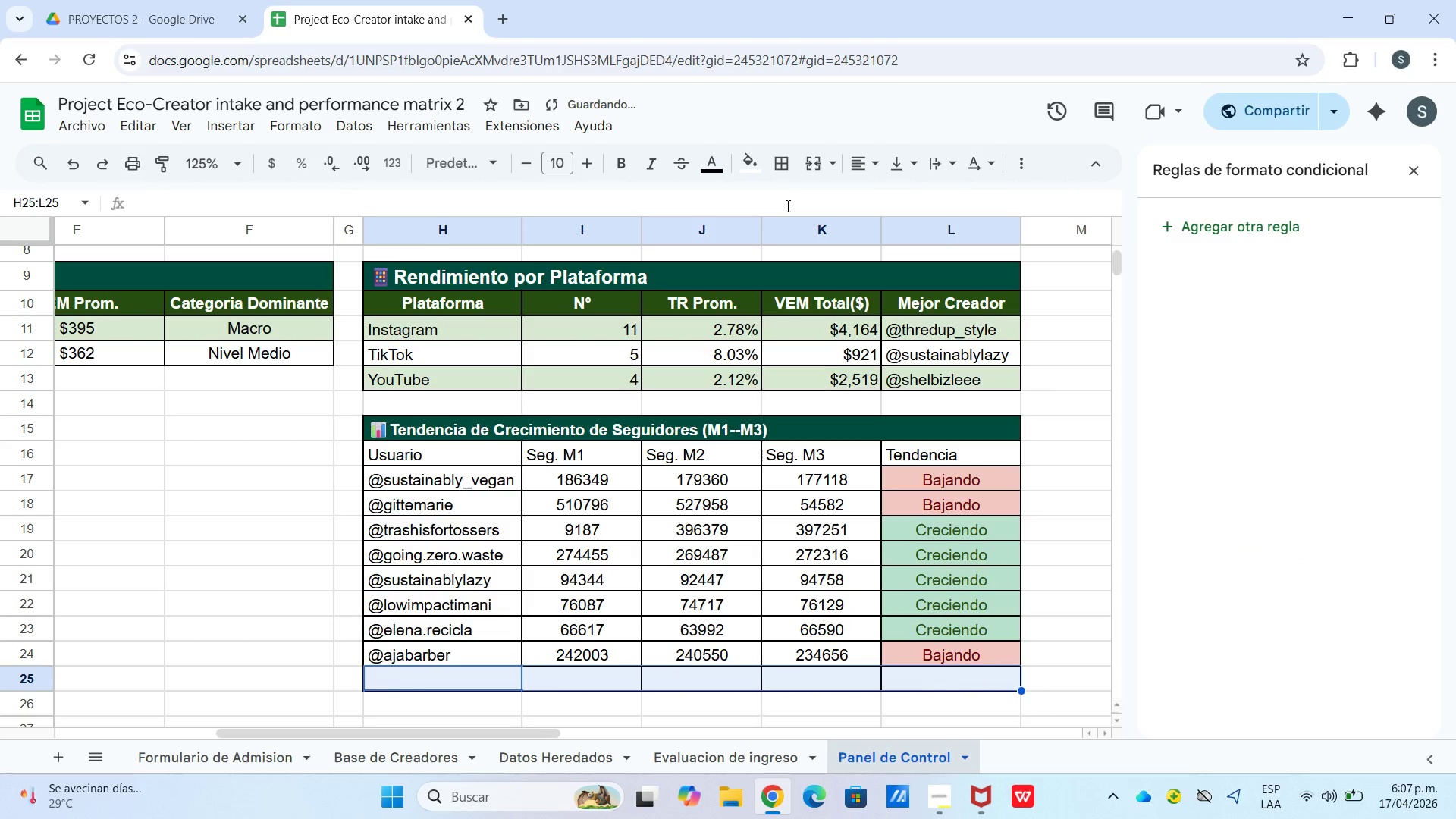 
left_click([774, 154])
 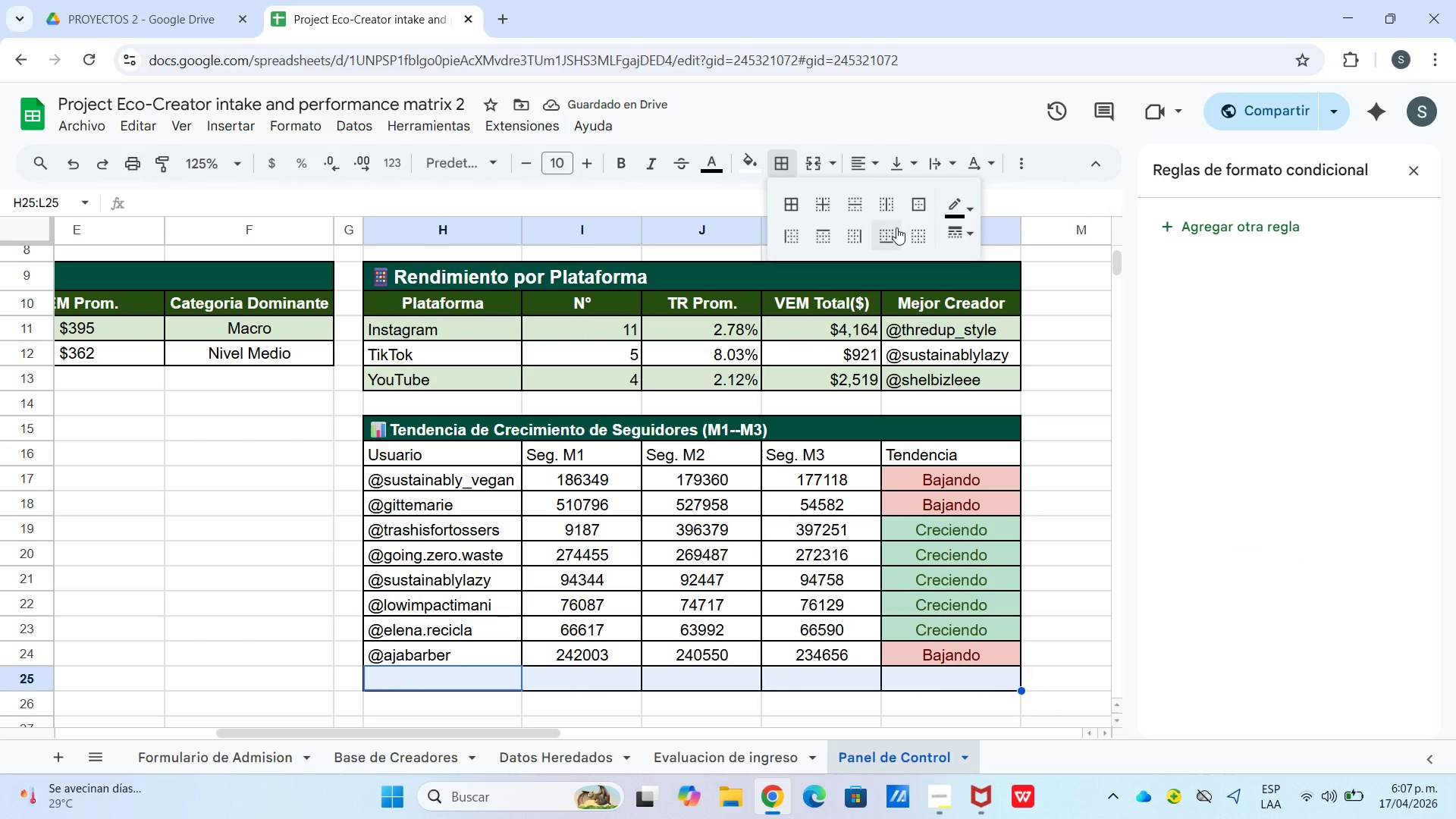 
left_click([918, 228])
 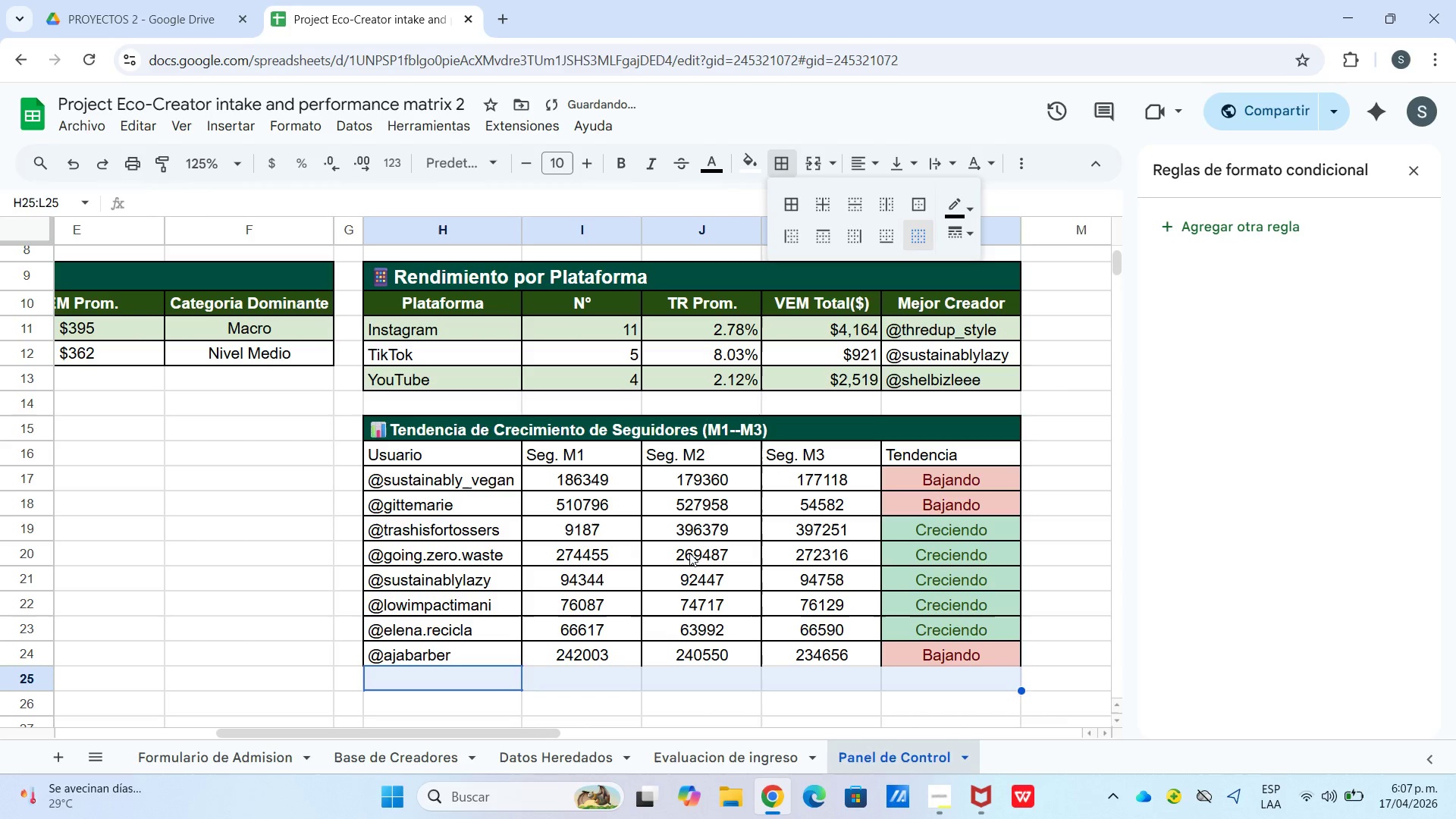 
left_click([691, 567])
 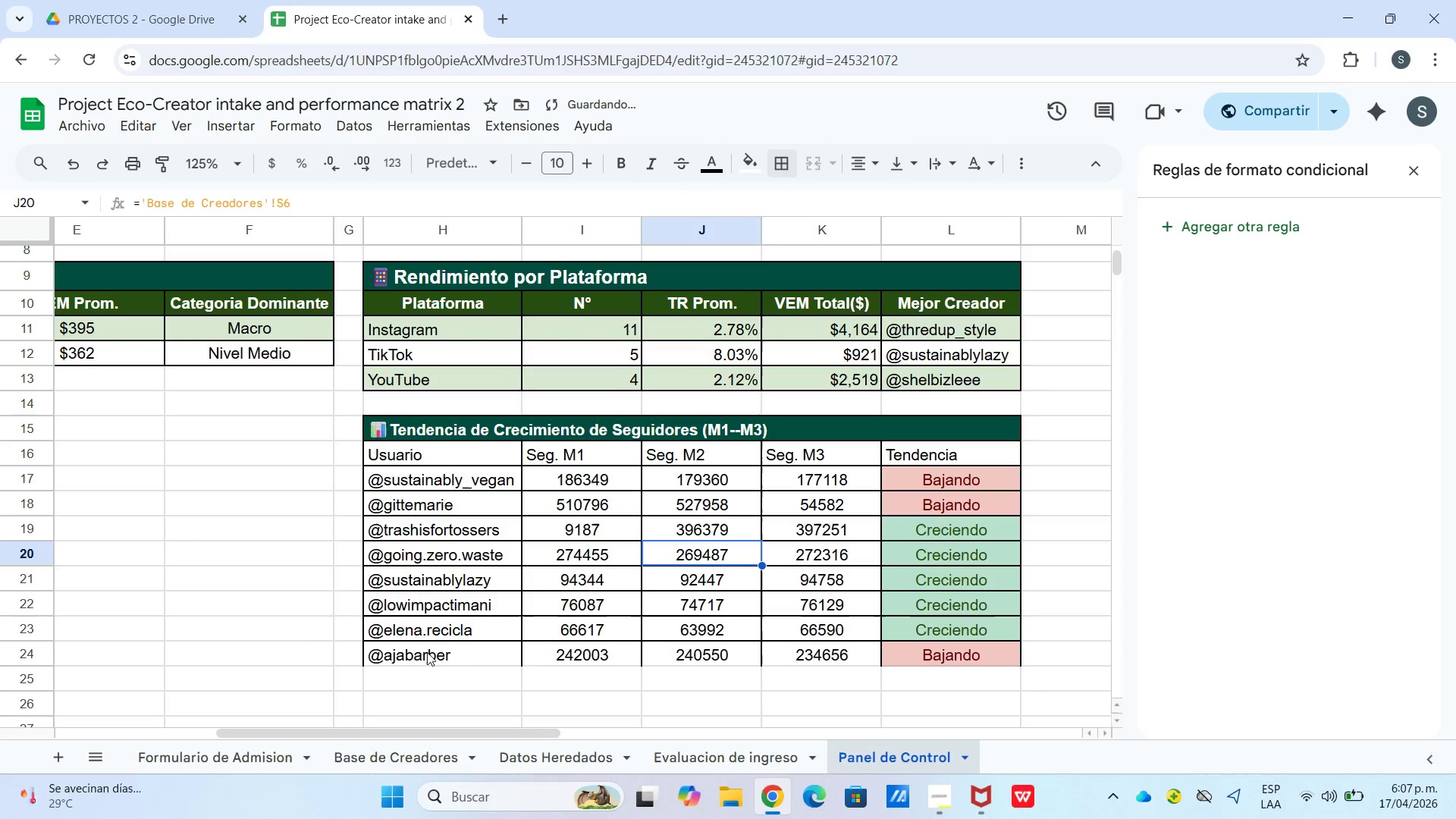 
left_click_drag(start_coordinate=[428, 650], to_coordinate=[918, 663])
 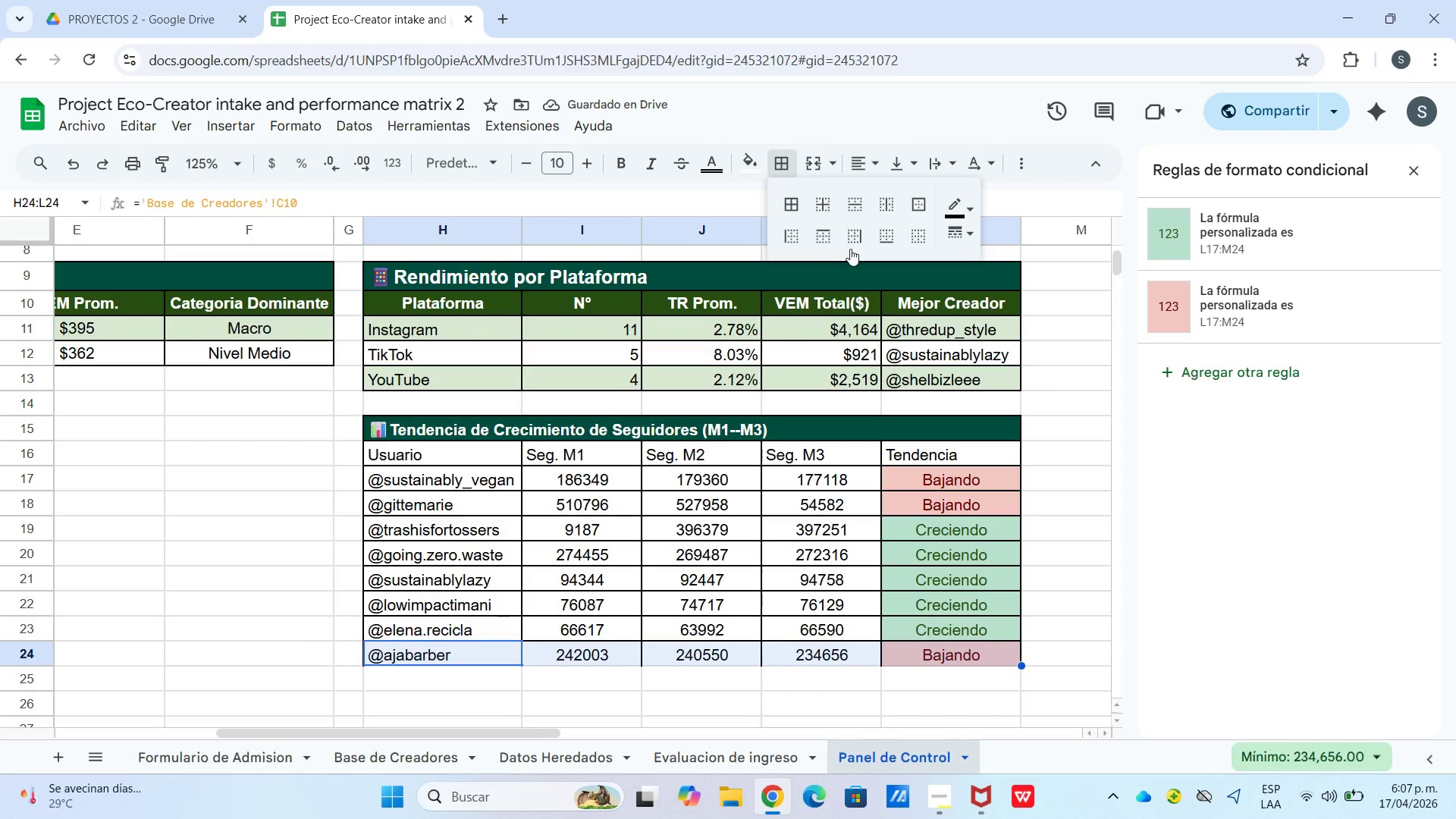 
left_click([889, 231])
 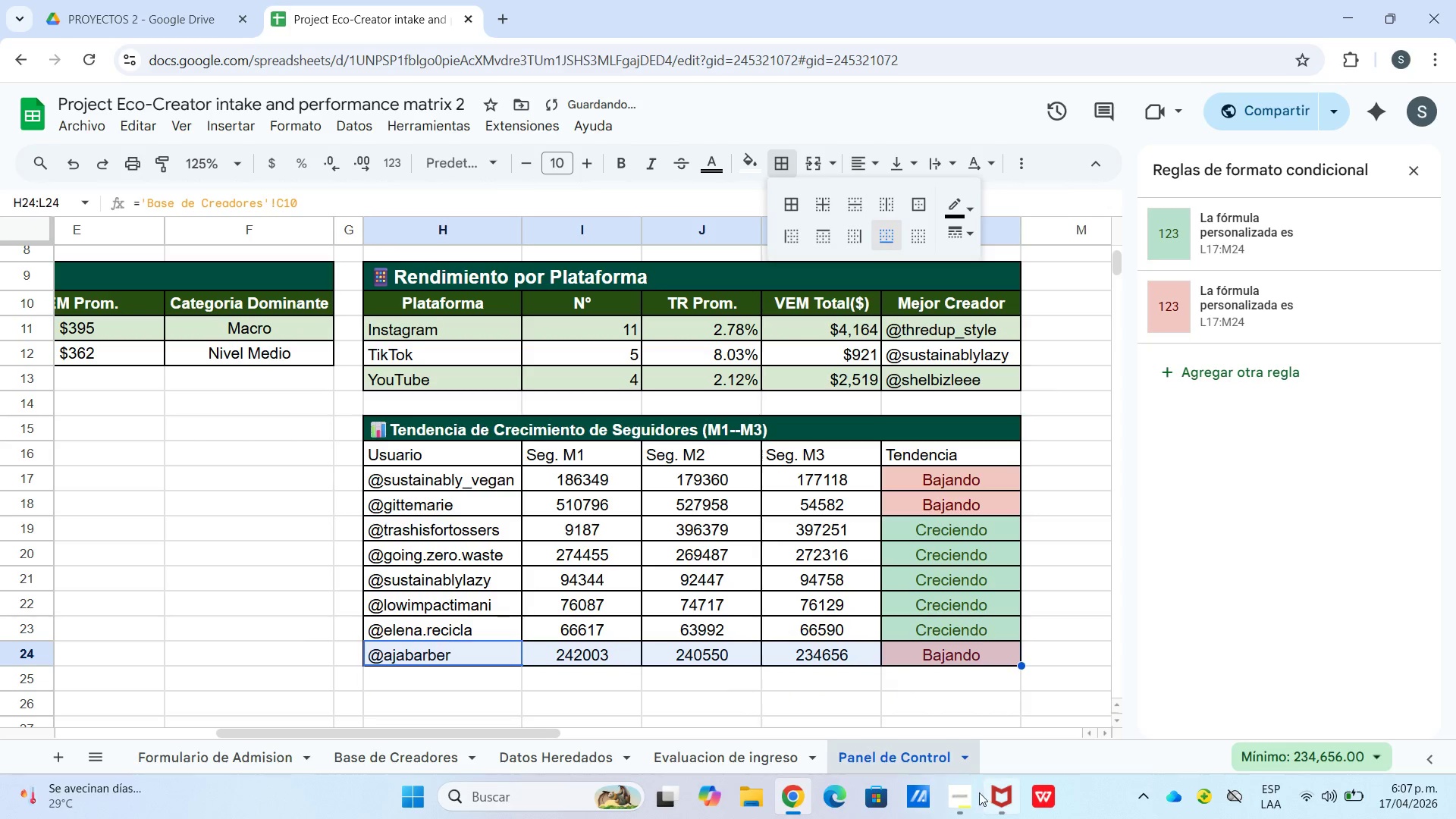 
left_click([968, 798])
 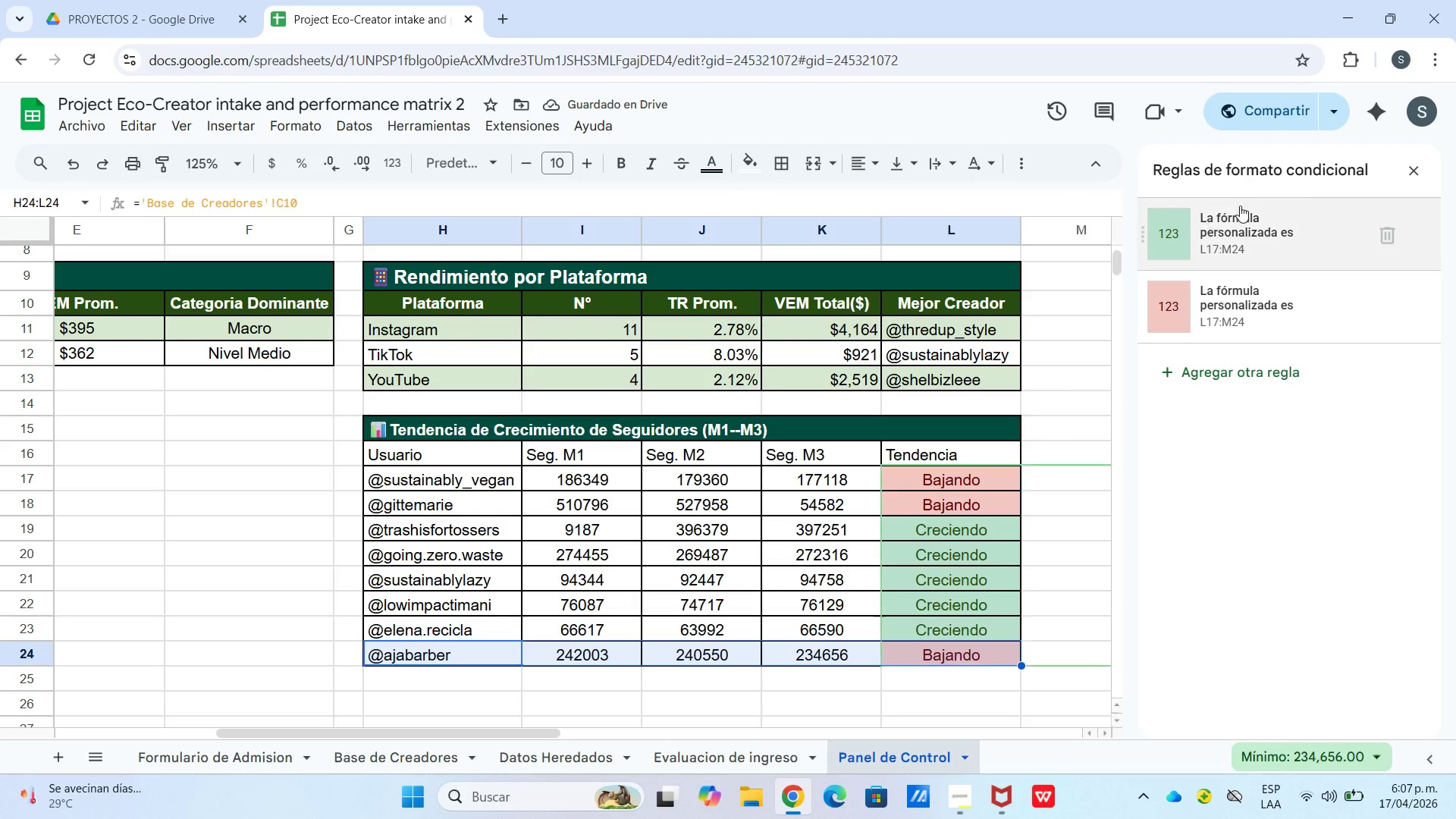 
left_click([1404, 168])
 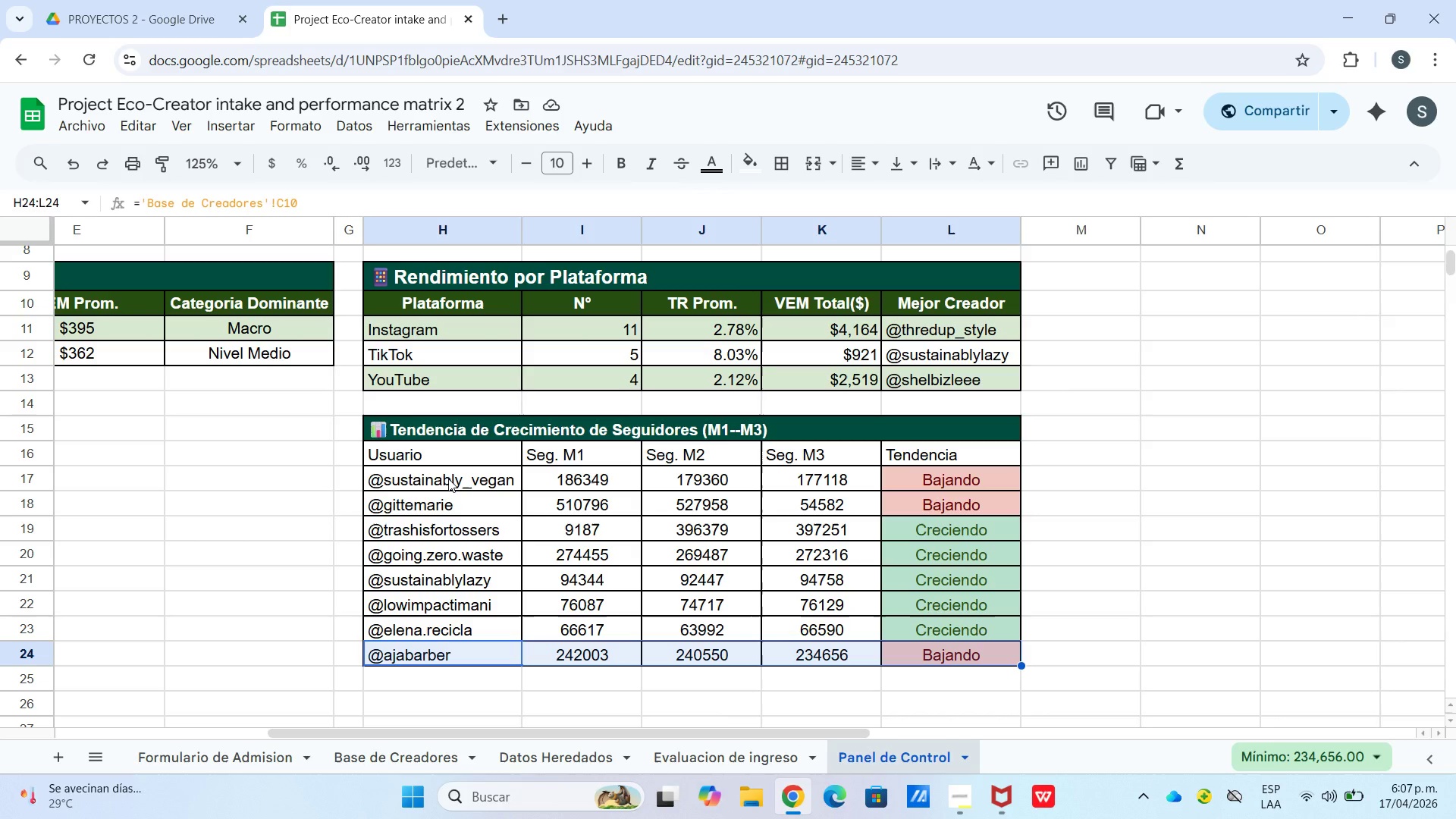 
left_click_drag(start_coordinate=[431, 453], to_coordinate=[974, 450])
 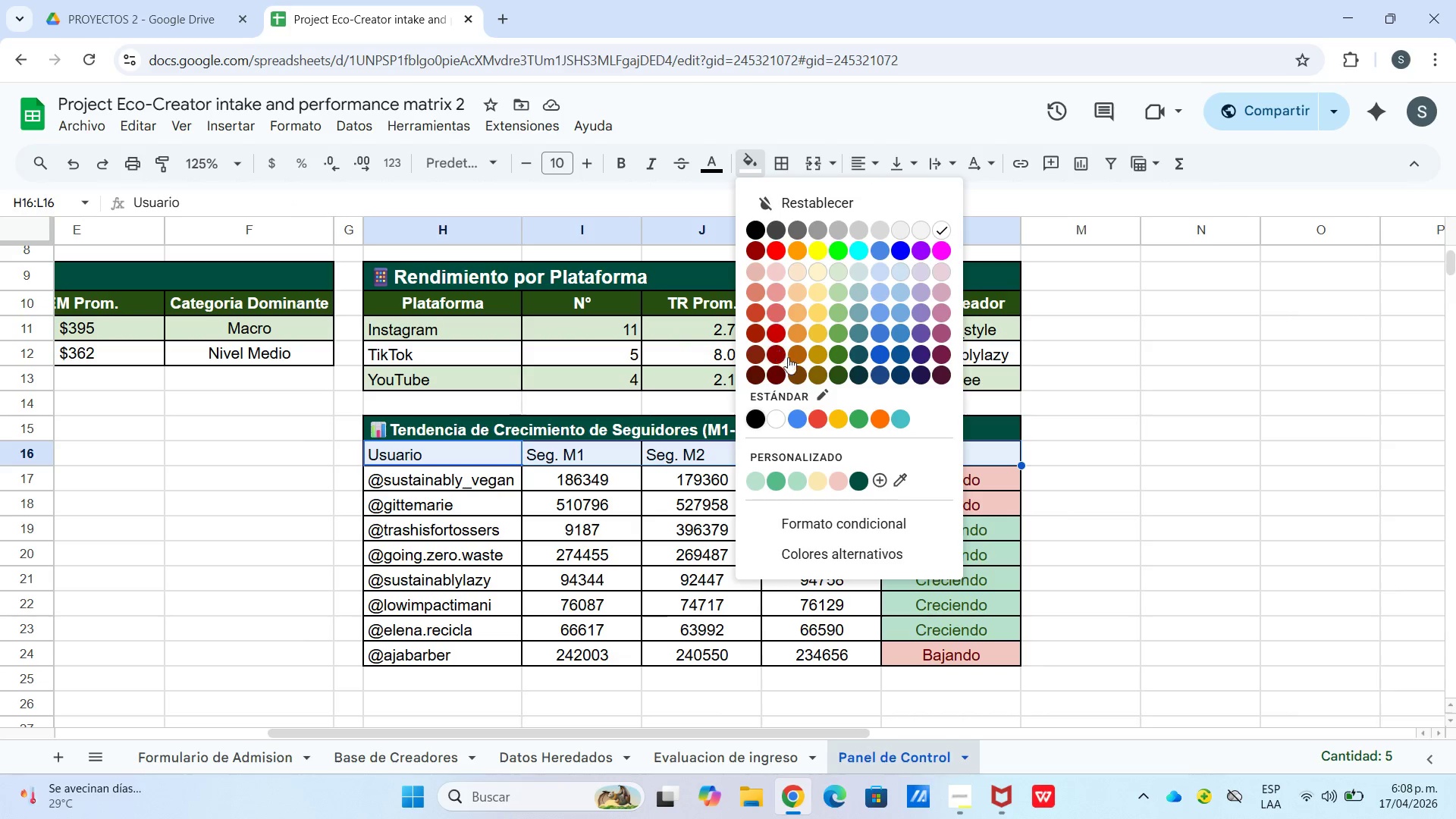 
wait(6.02)
 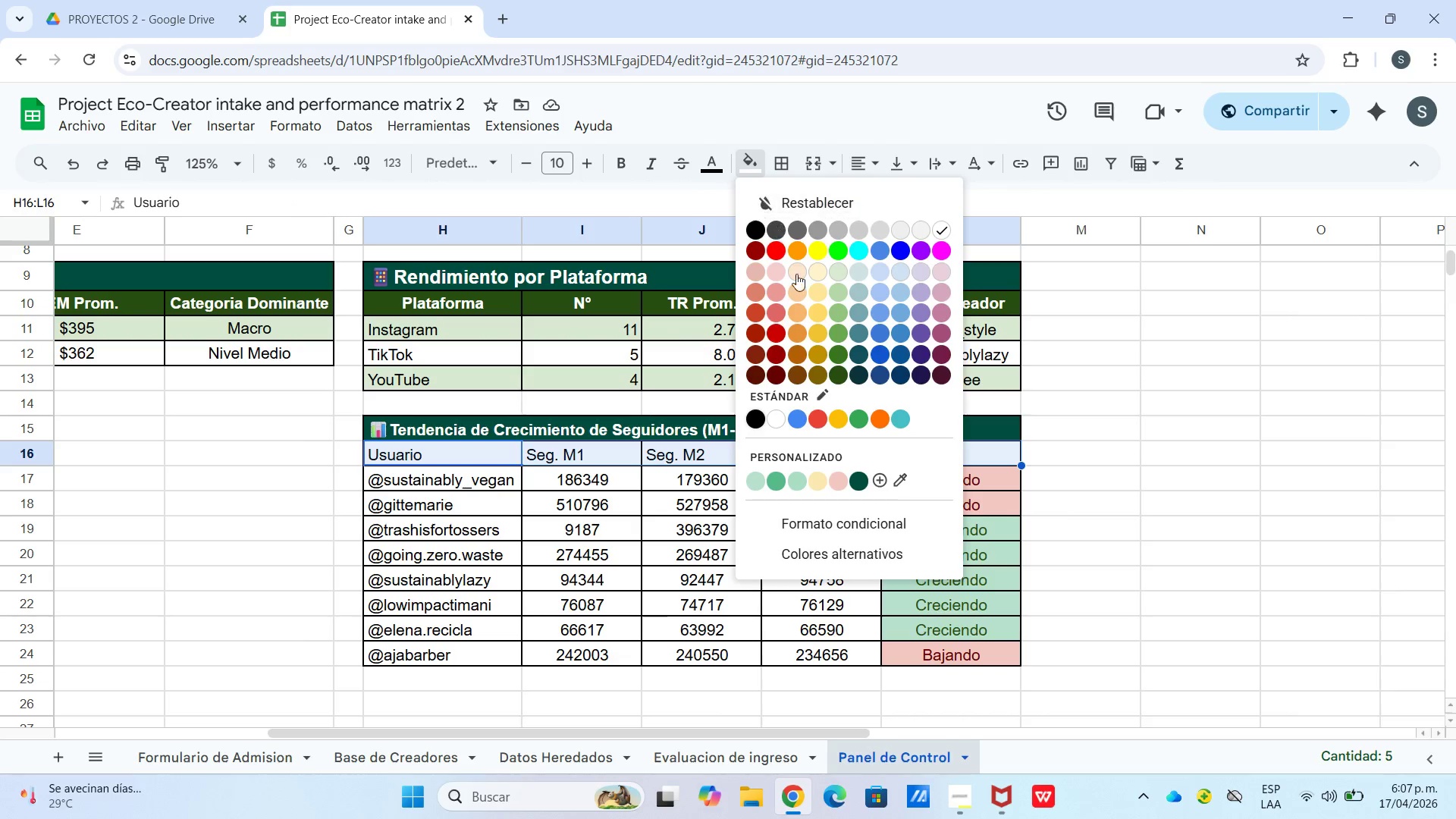 
left_click([836, 378])
 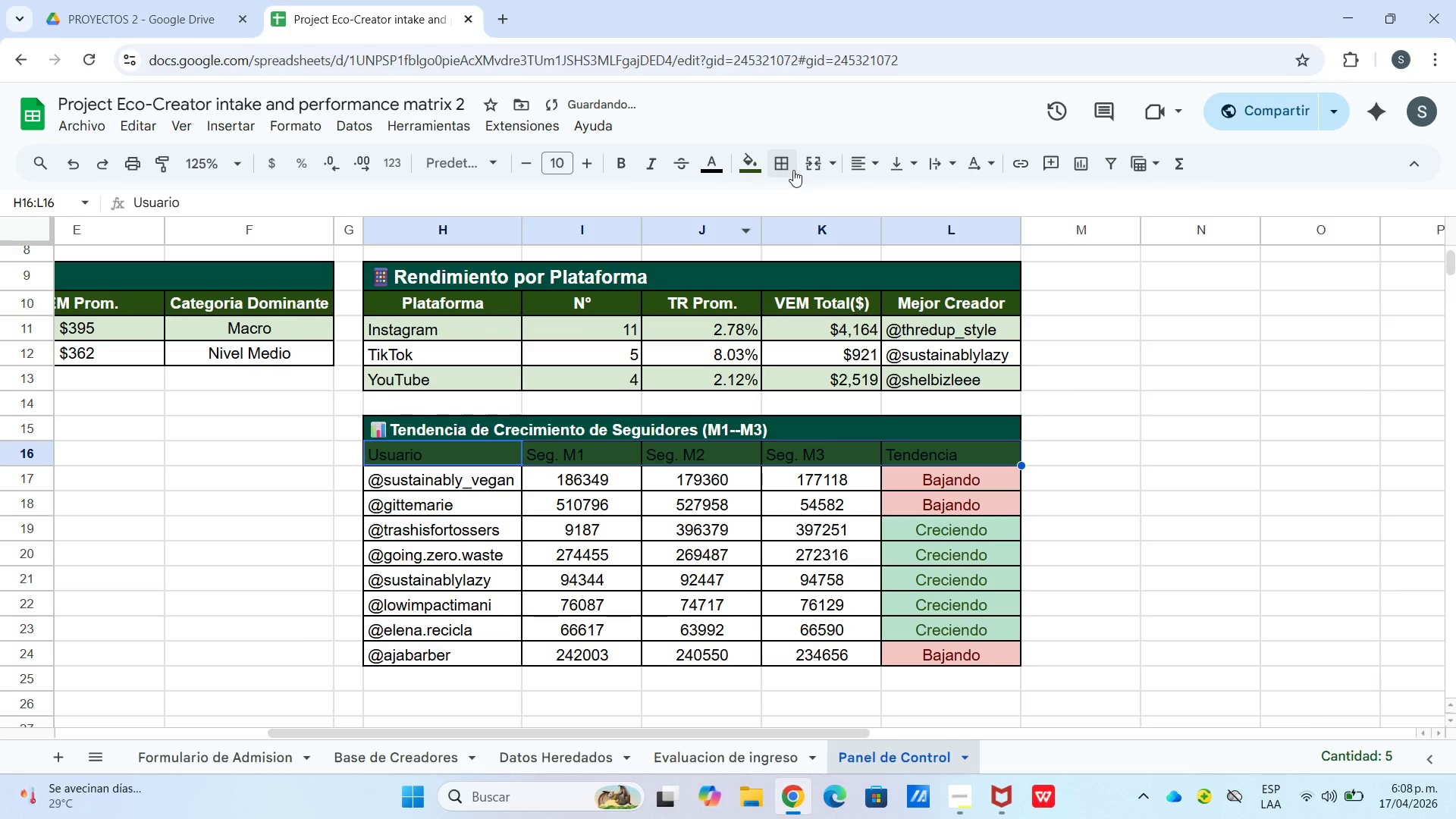 
left_click([724, 168])
 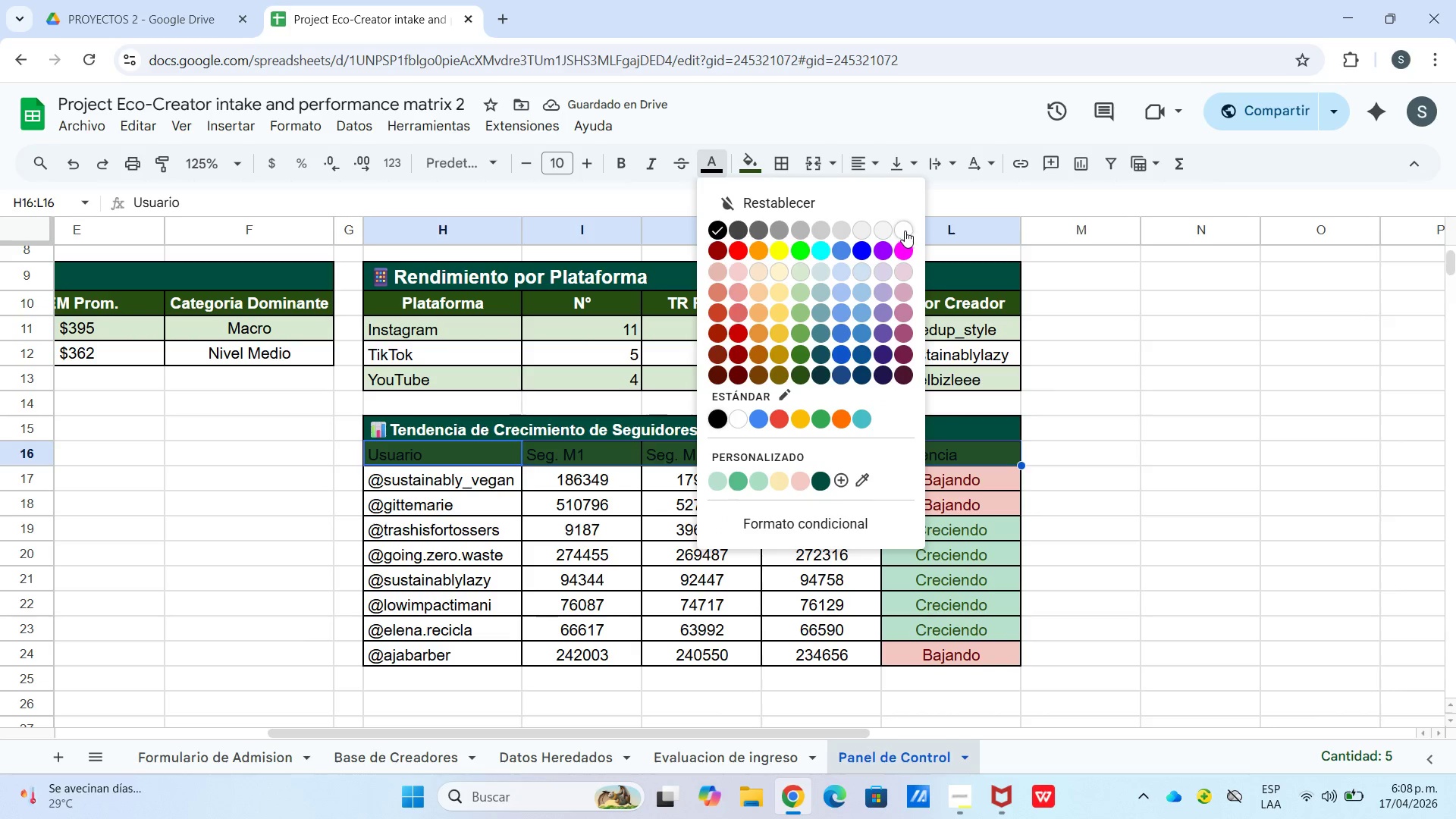 
left_click([905, 231])
 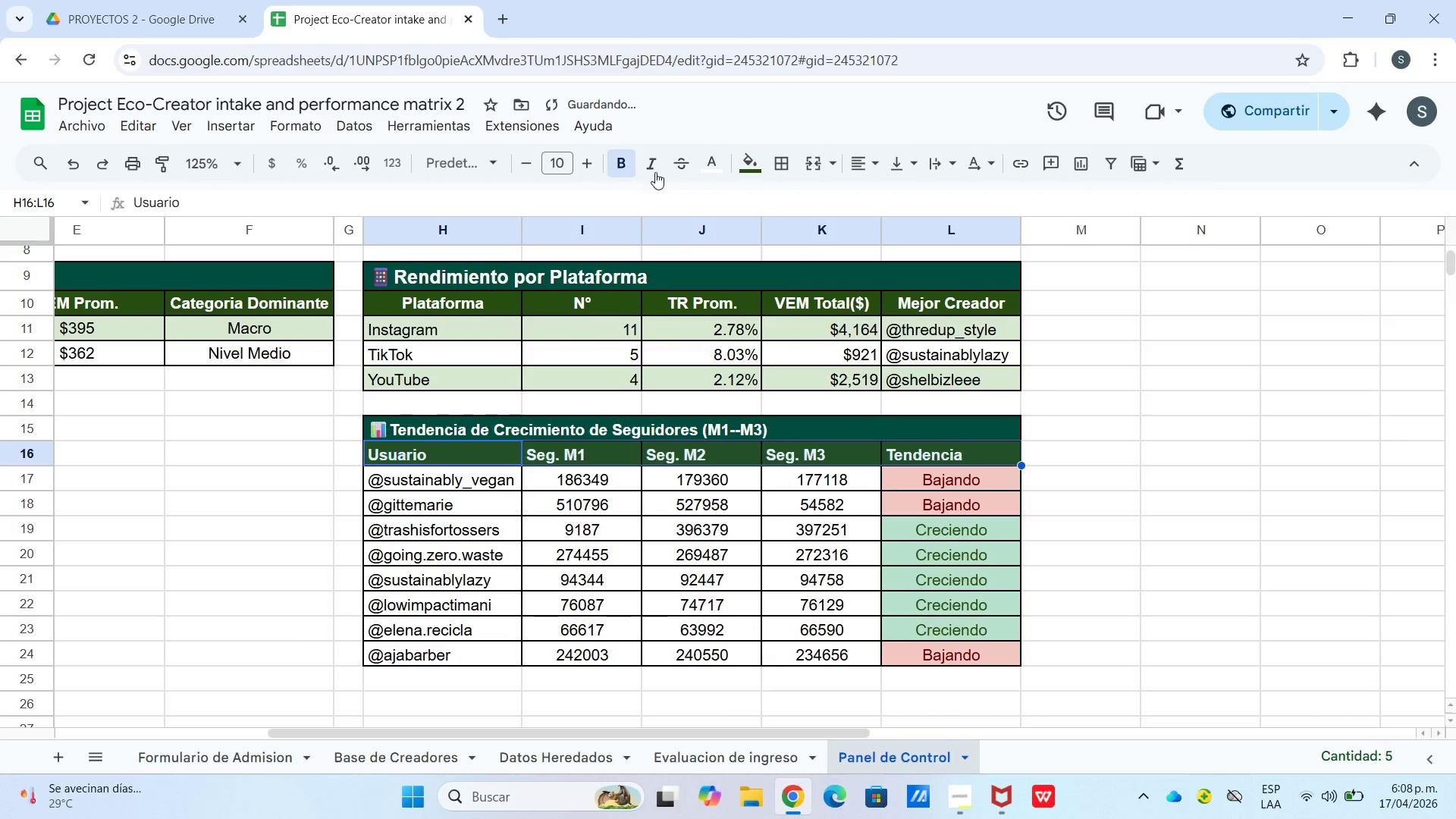 
left_click([854, 161])
 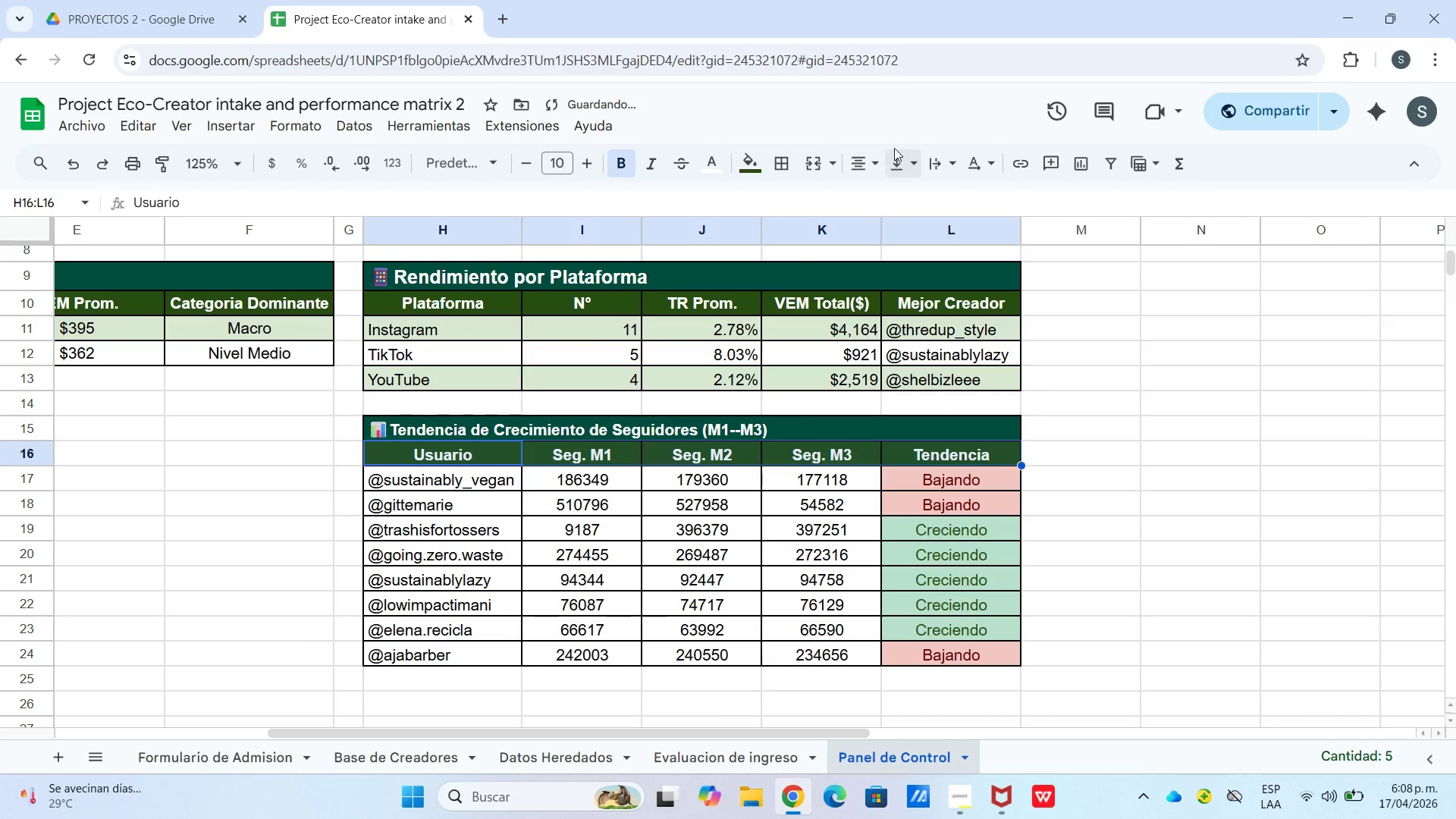 
left_click_drag(start_coordinate=[894, 148], to_coordinate=[899, 153])
 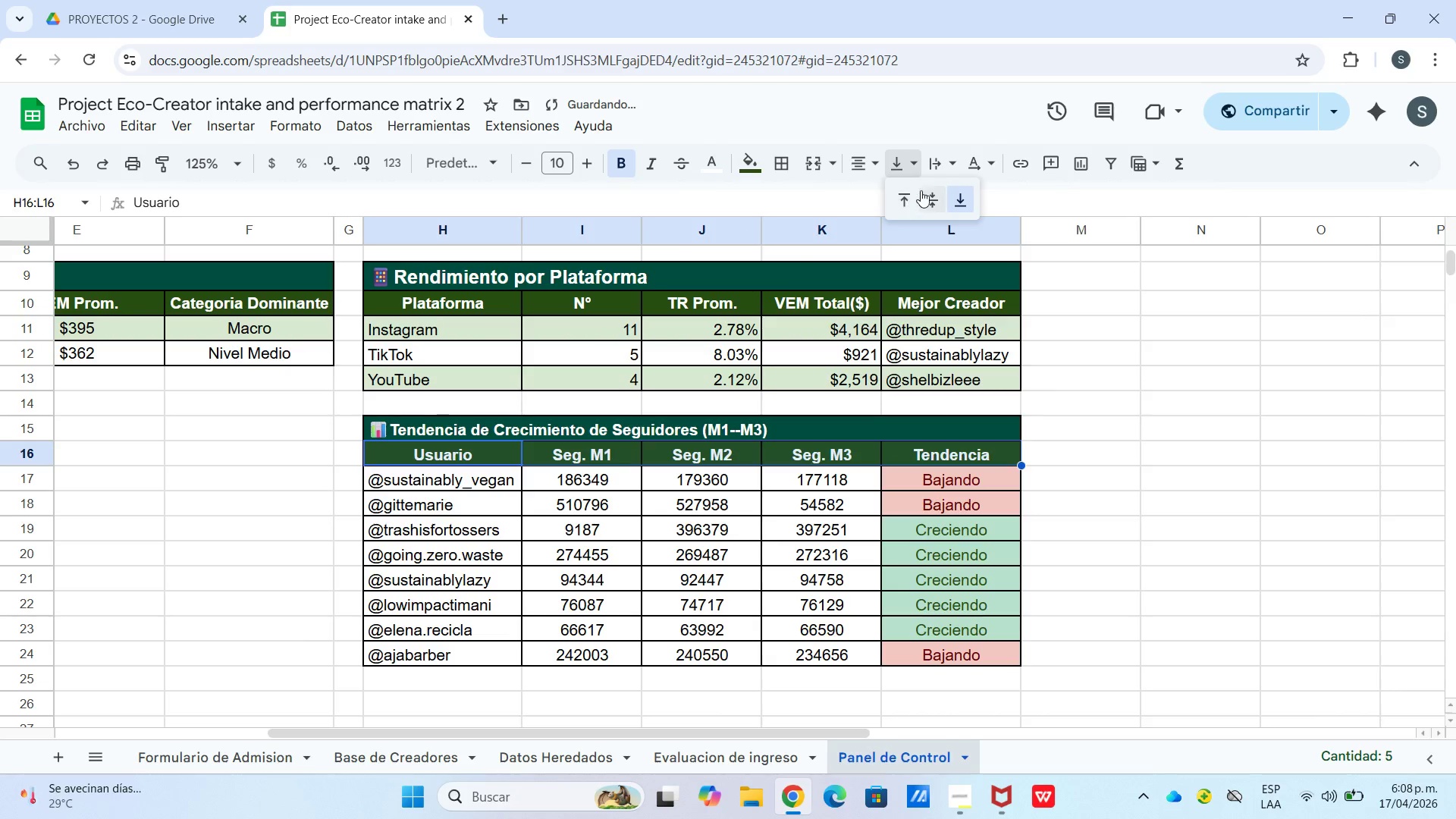 
left_click_drag(start_coordinate=[925, 190], to_coordinate=[936, 208])
 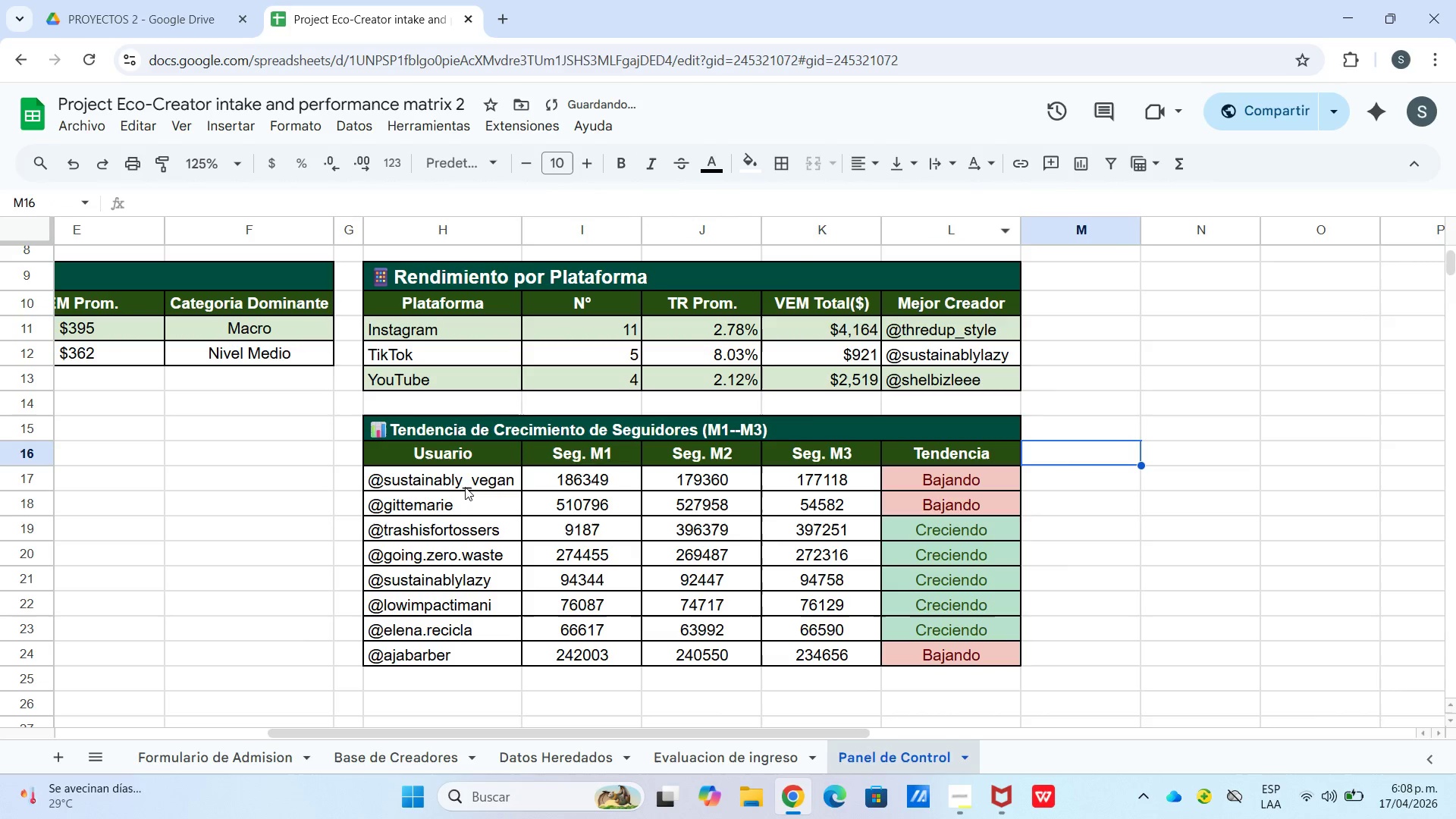 
left_click_drag(start_coordinate=[466, 473], to_coordinate=[571, 488])
 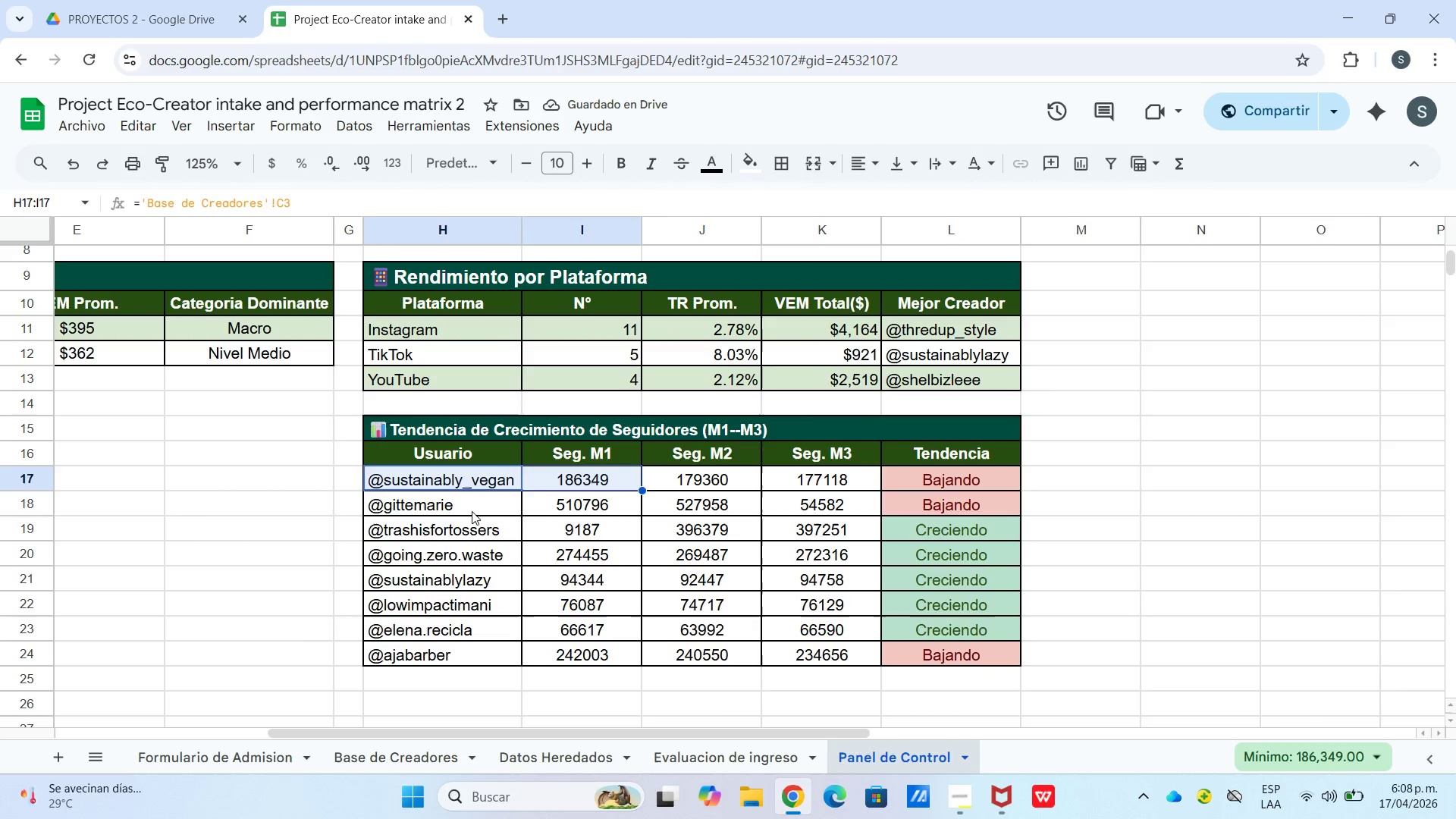 
left_click([472, 511])
 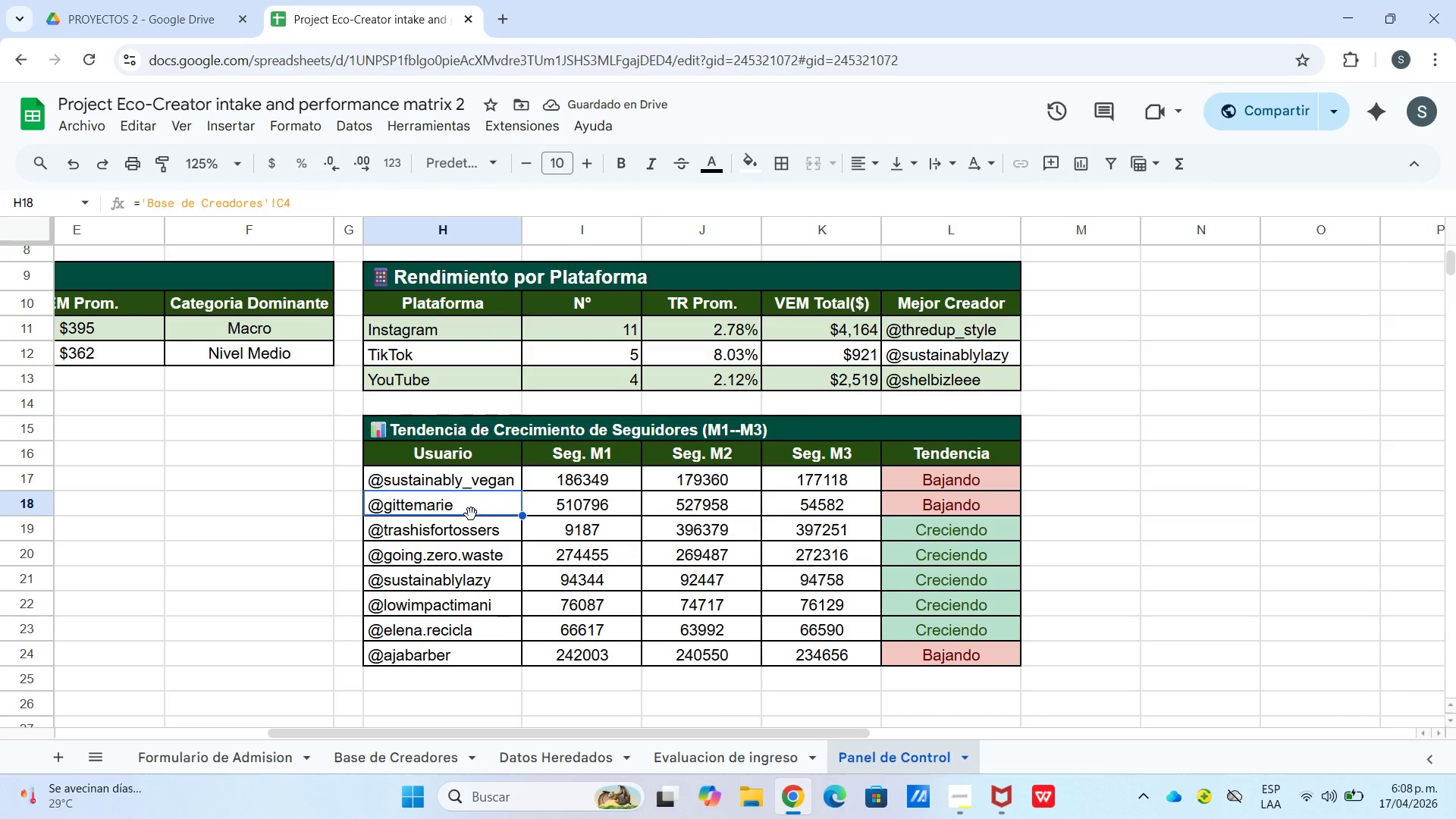 
left_click_drag(start_coordinate=[471, 514], to_coordinate=[821, 507])
 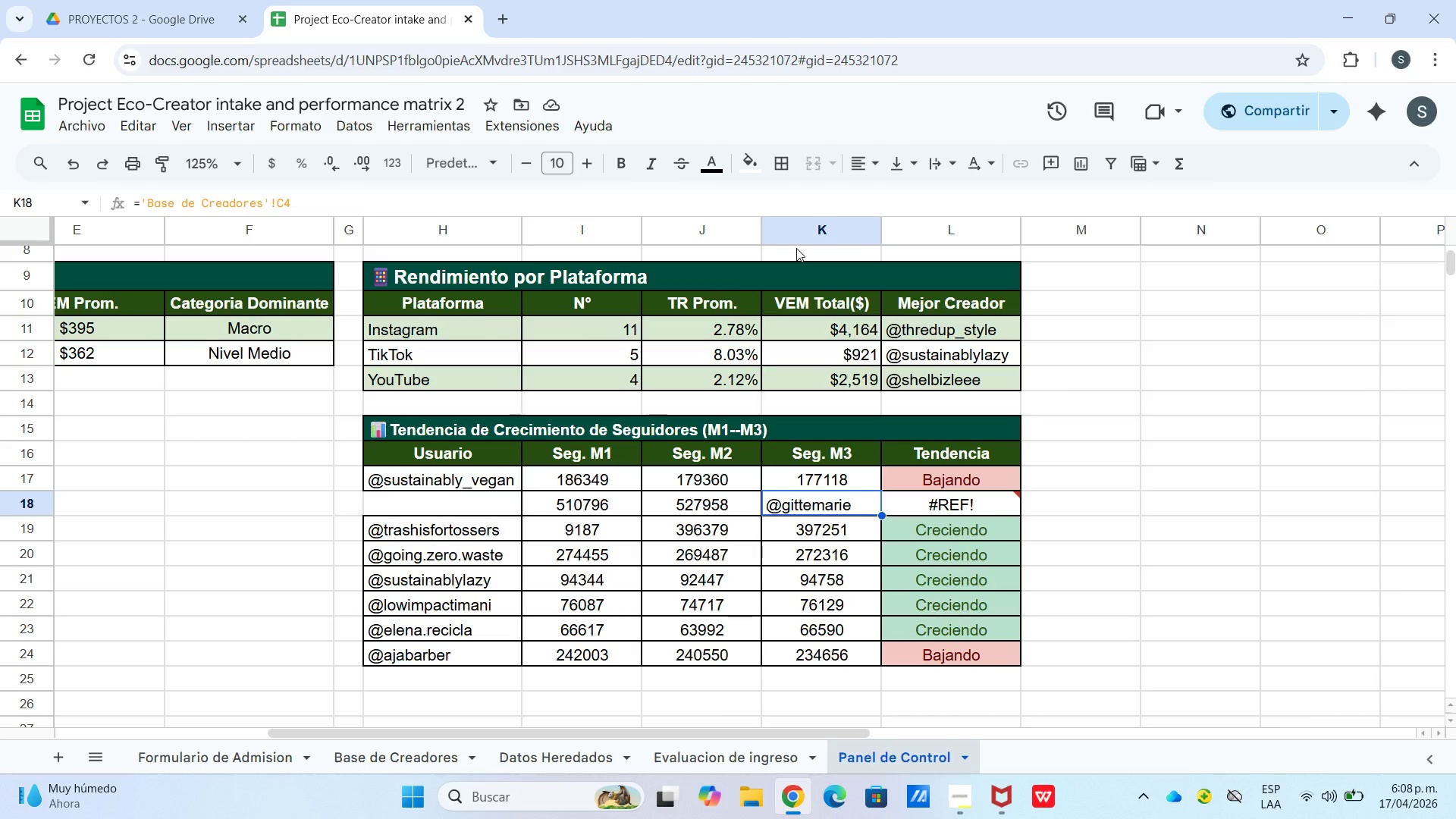 
wait(30.56)
 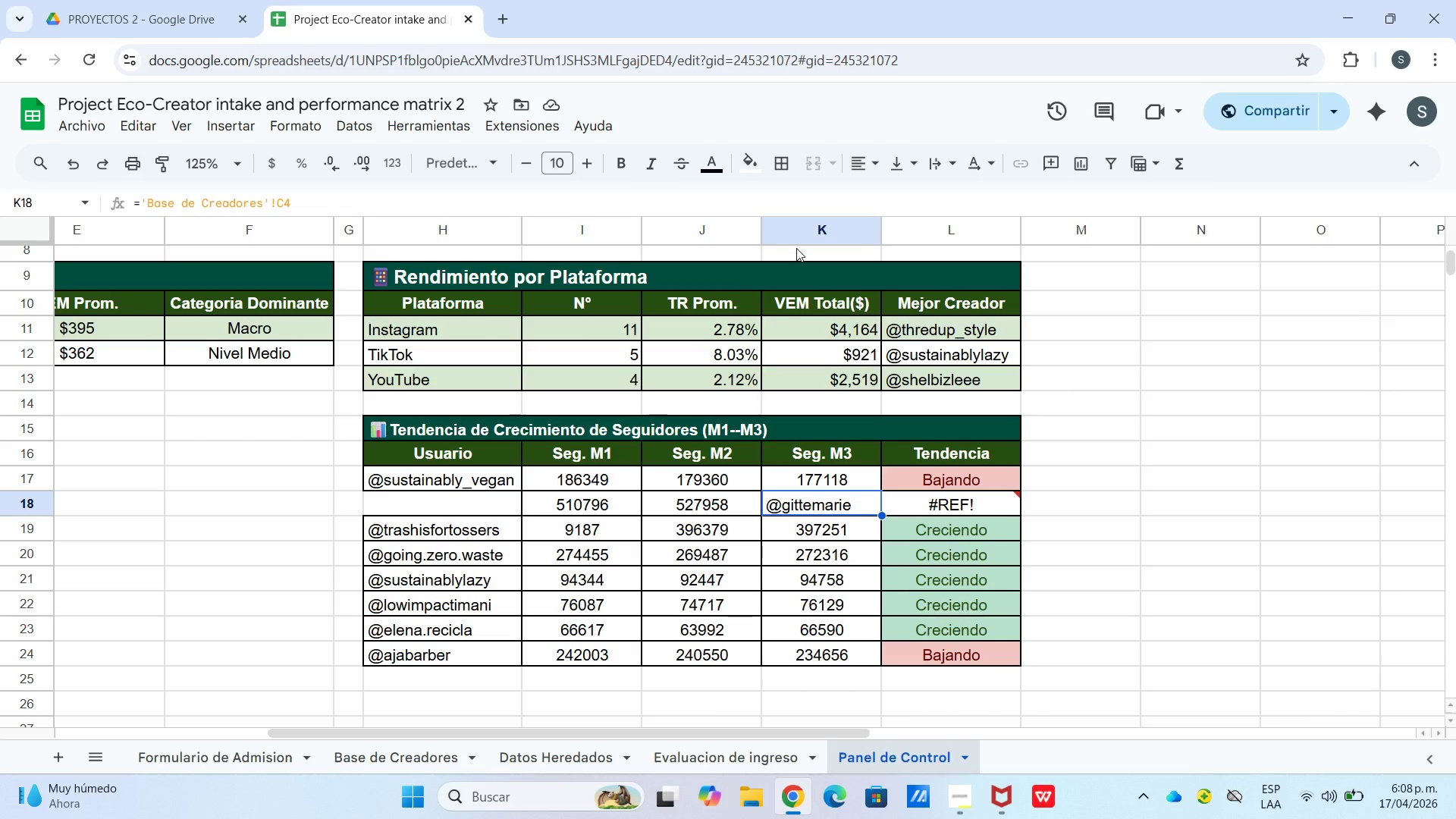 
left_click_drag(start_coordinate=[1159, 556], to_coordinate=[1141, 556])
 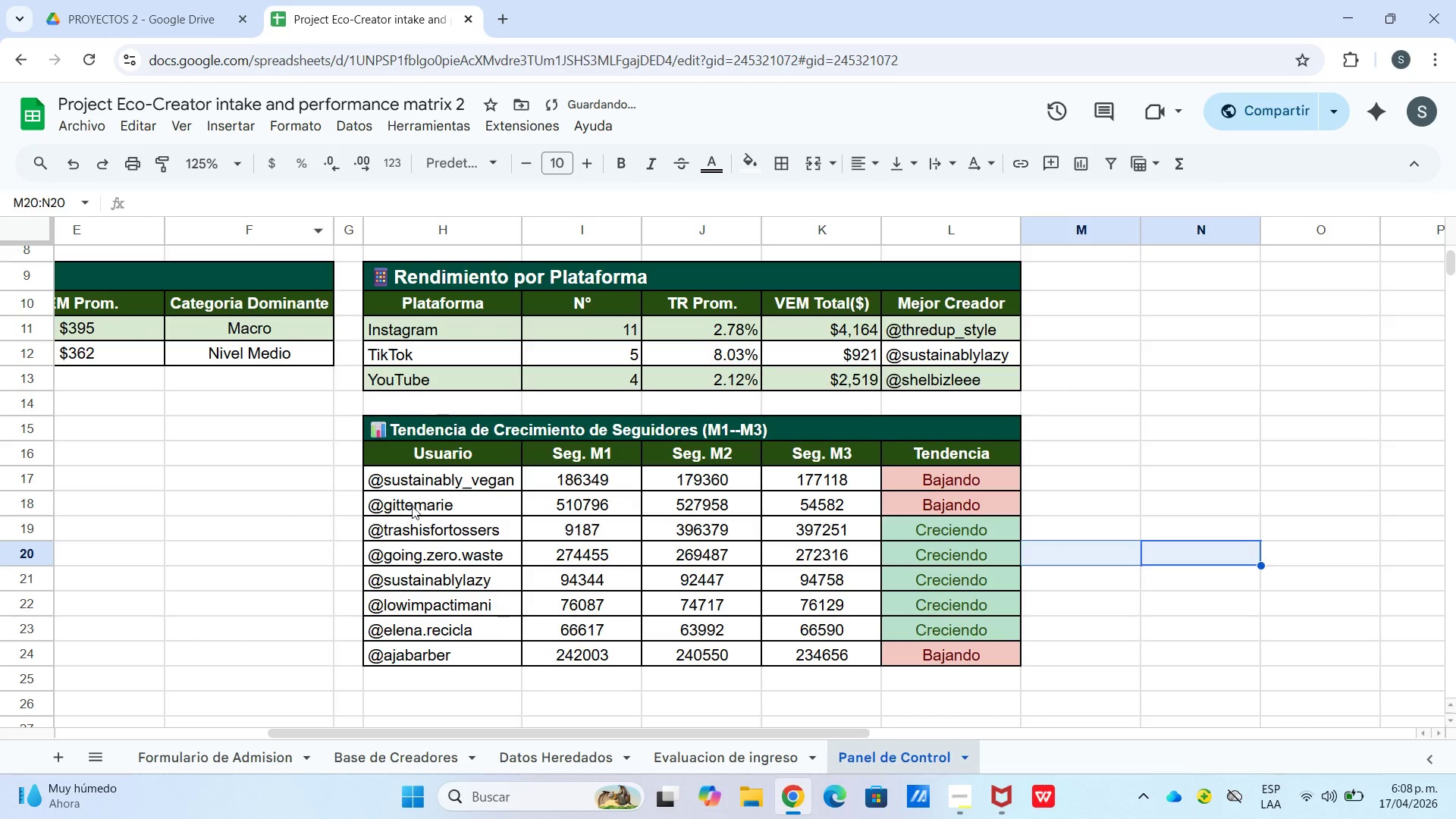 
left_click_drag(start_coordinate=[413, 505], to_coordinate=[845, 505])
 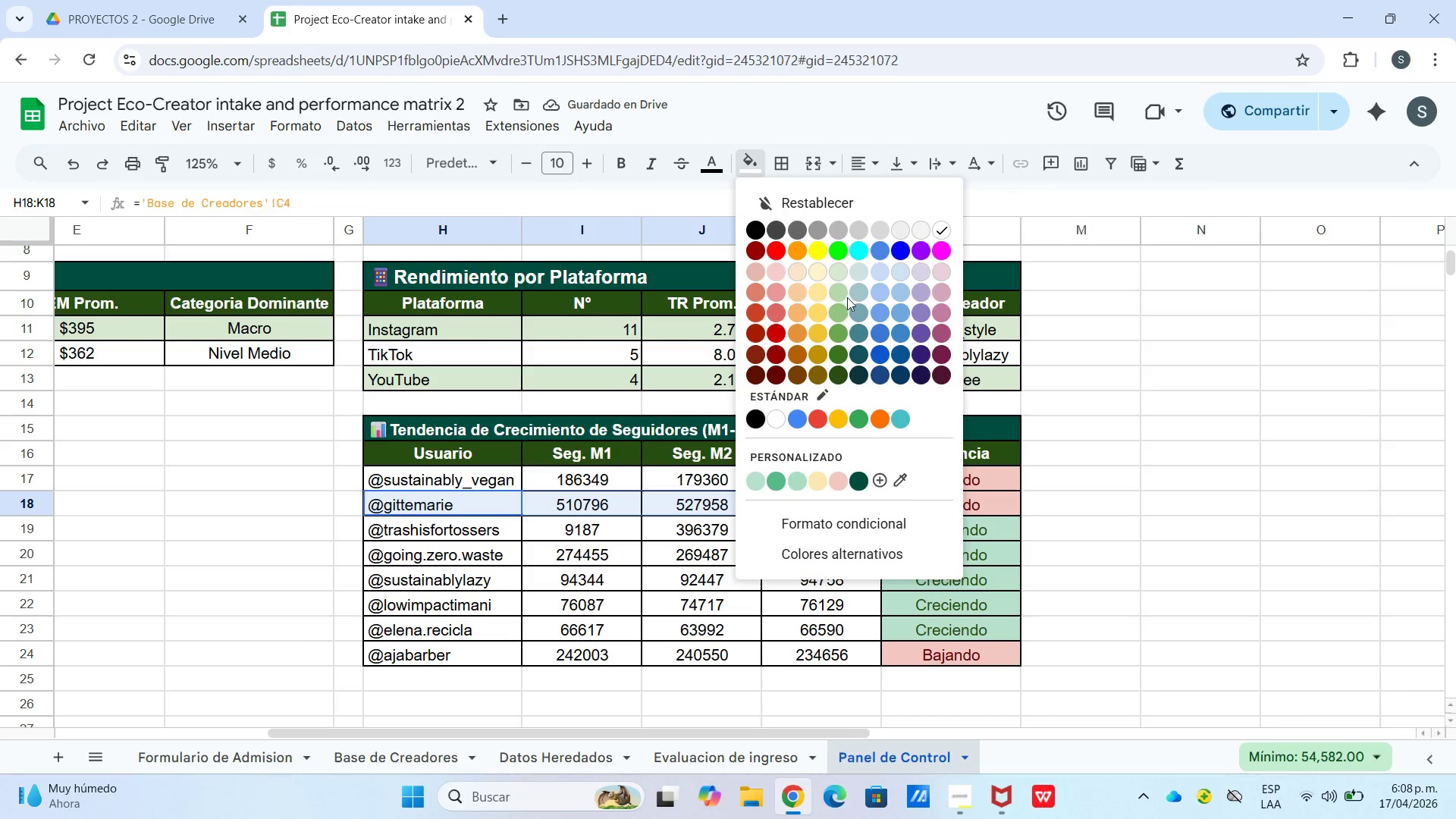 
left_click([839, 277])
 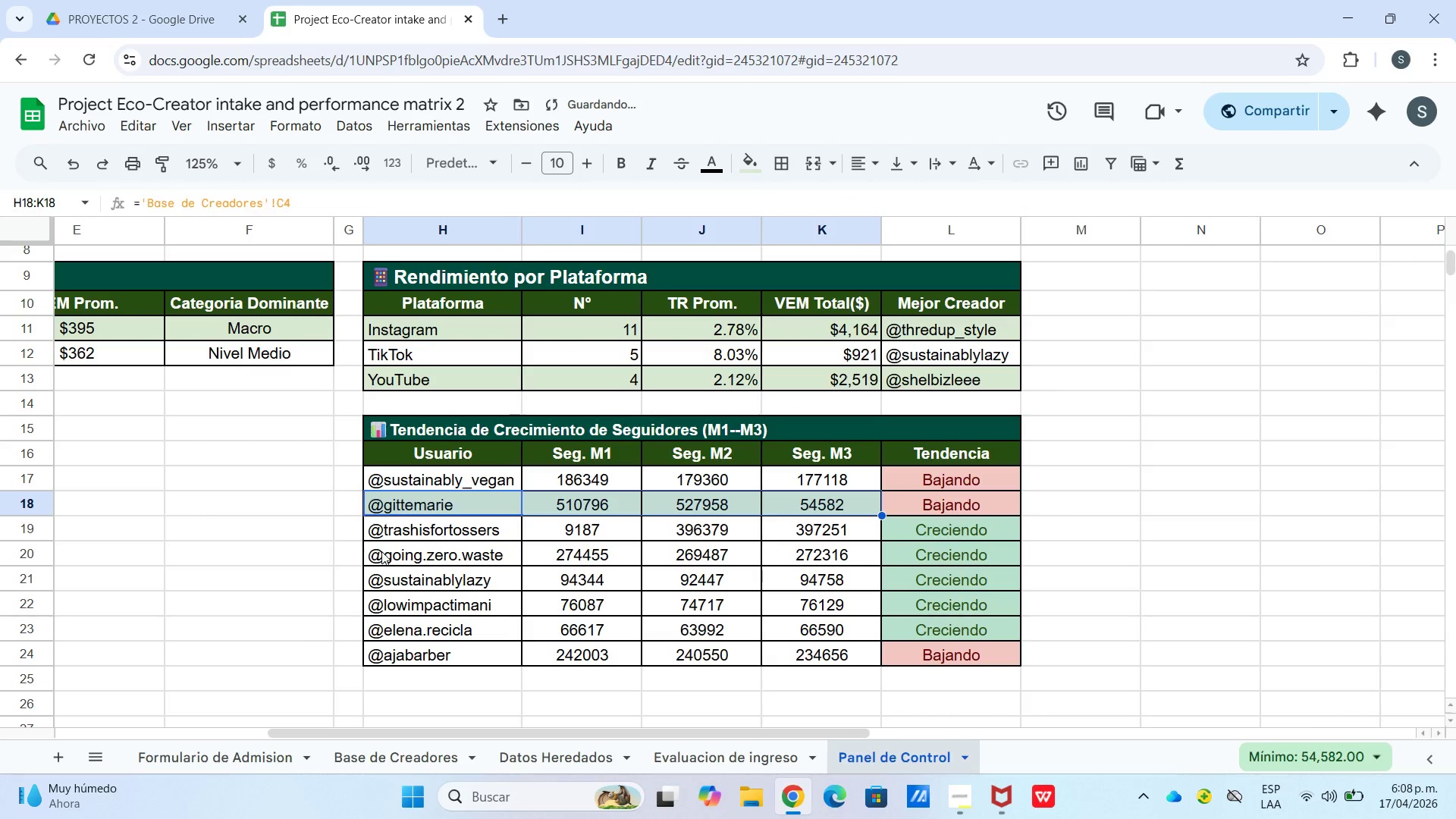 
left_click_drag(start_coordinate=[383, 551], to_coordinate=[808, 552])
 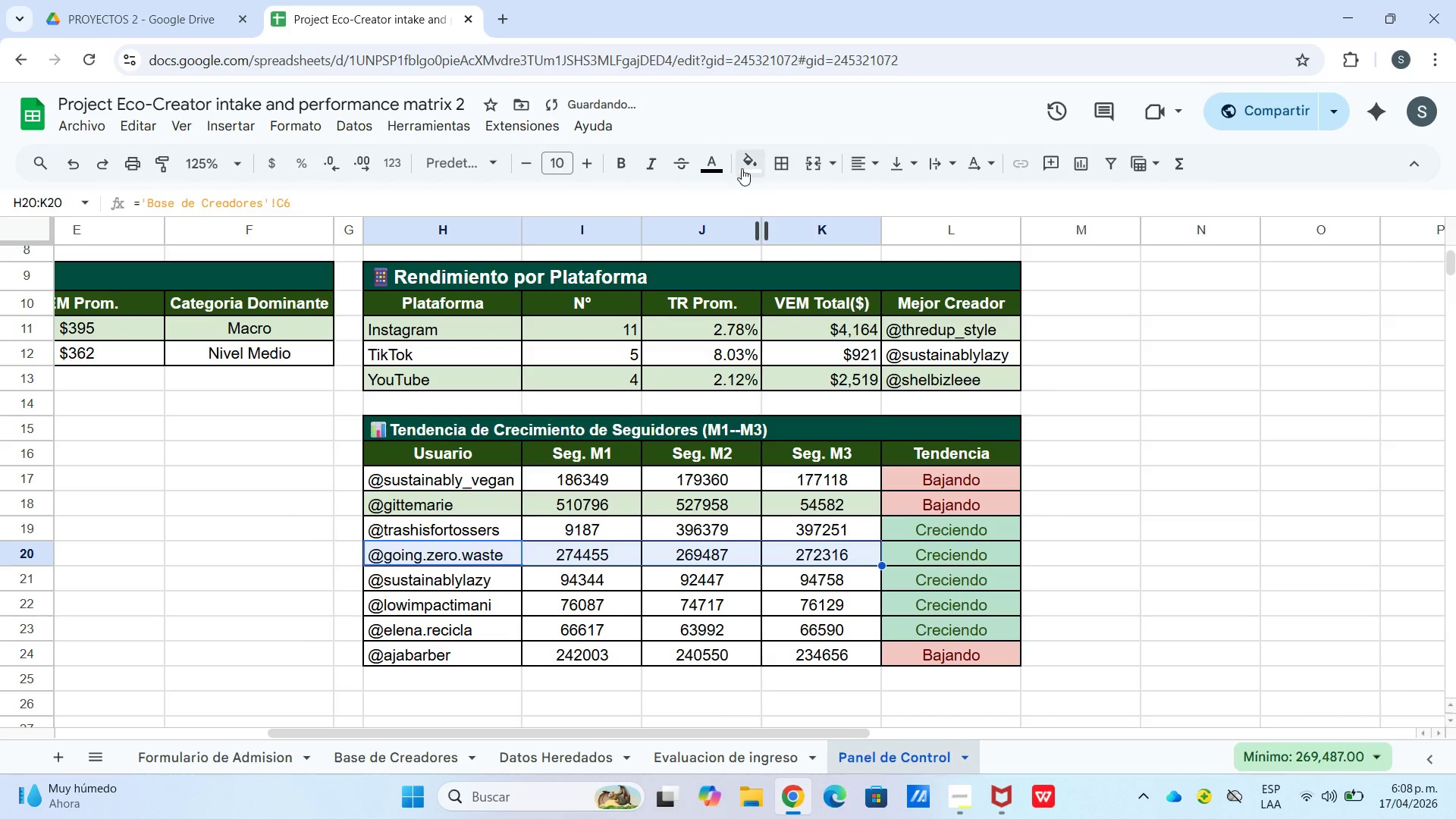 
left_click_drag(start_coordinate=[742, 167], to_coordinate=[746, 171])
 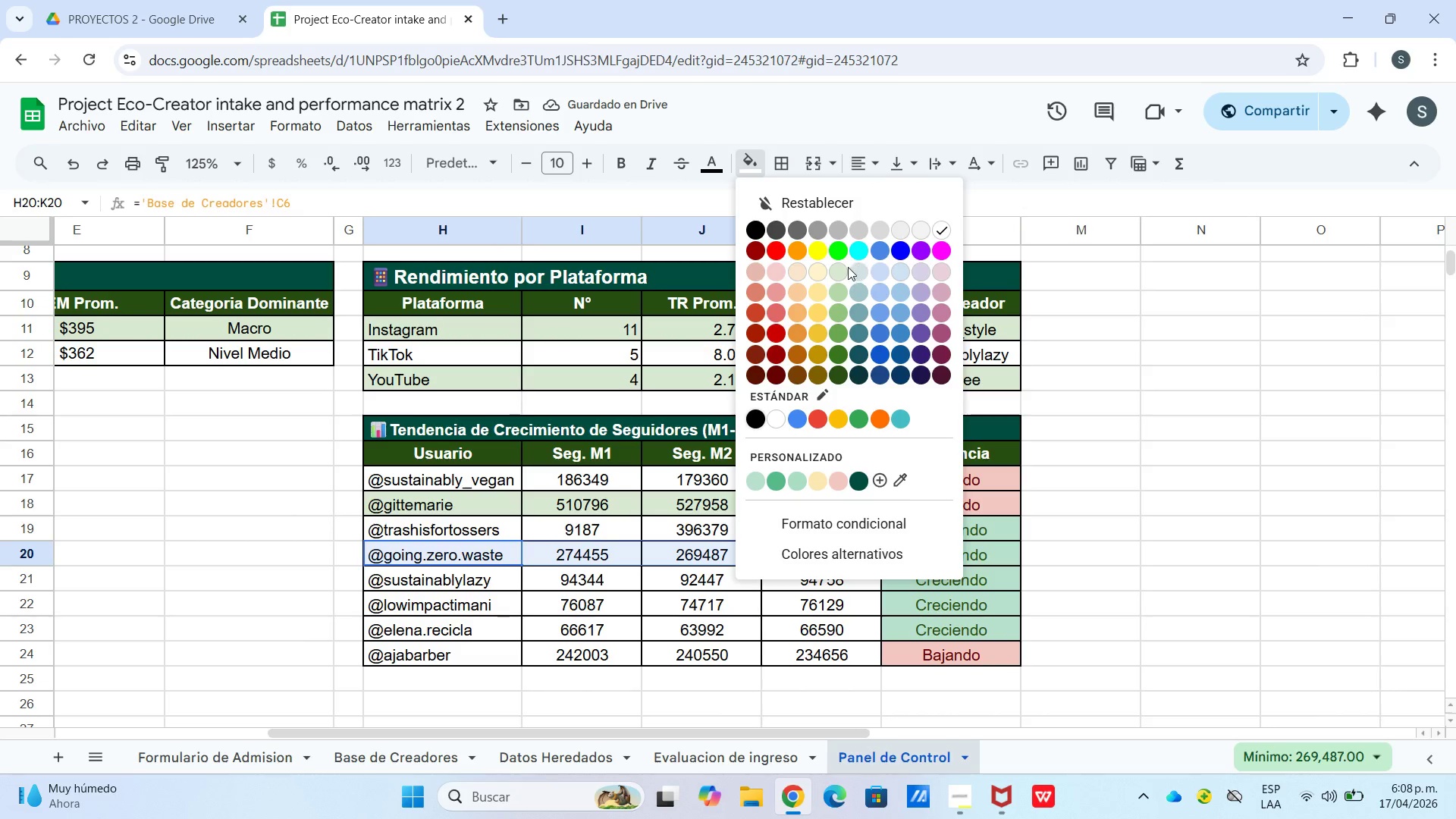 
left_click([845, 268])
 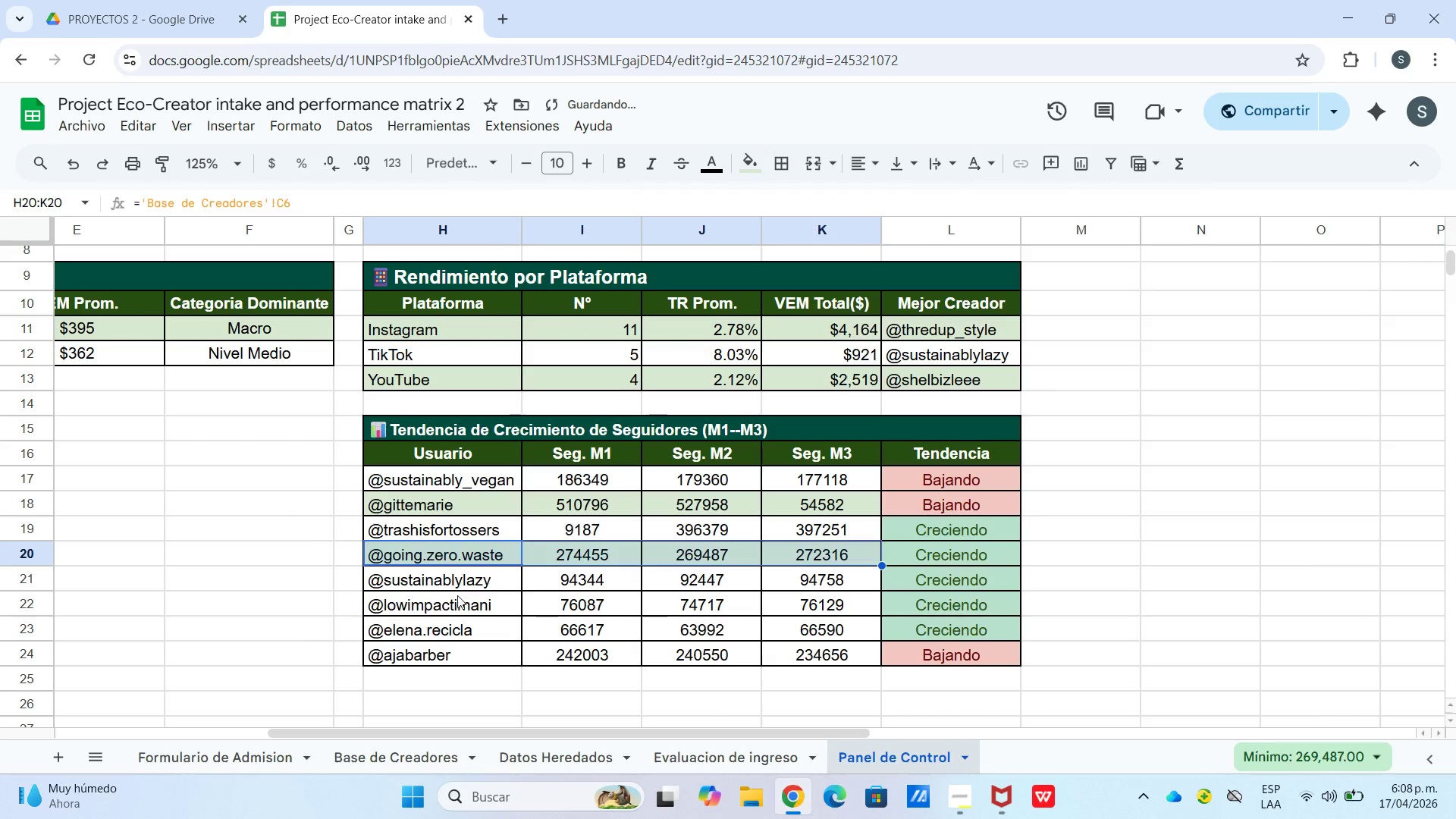 
left_click_drag(start_coordinate=[456, 597], to_coordinate=[774, 597])
 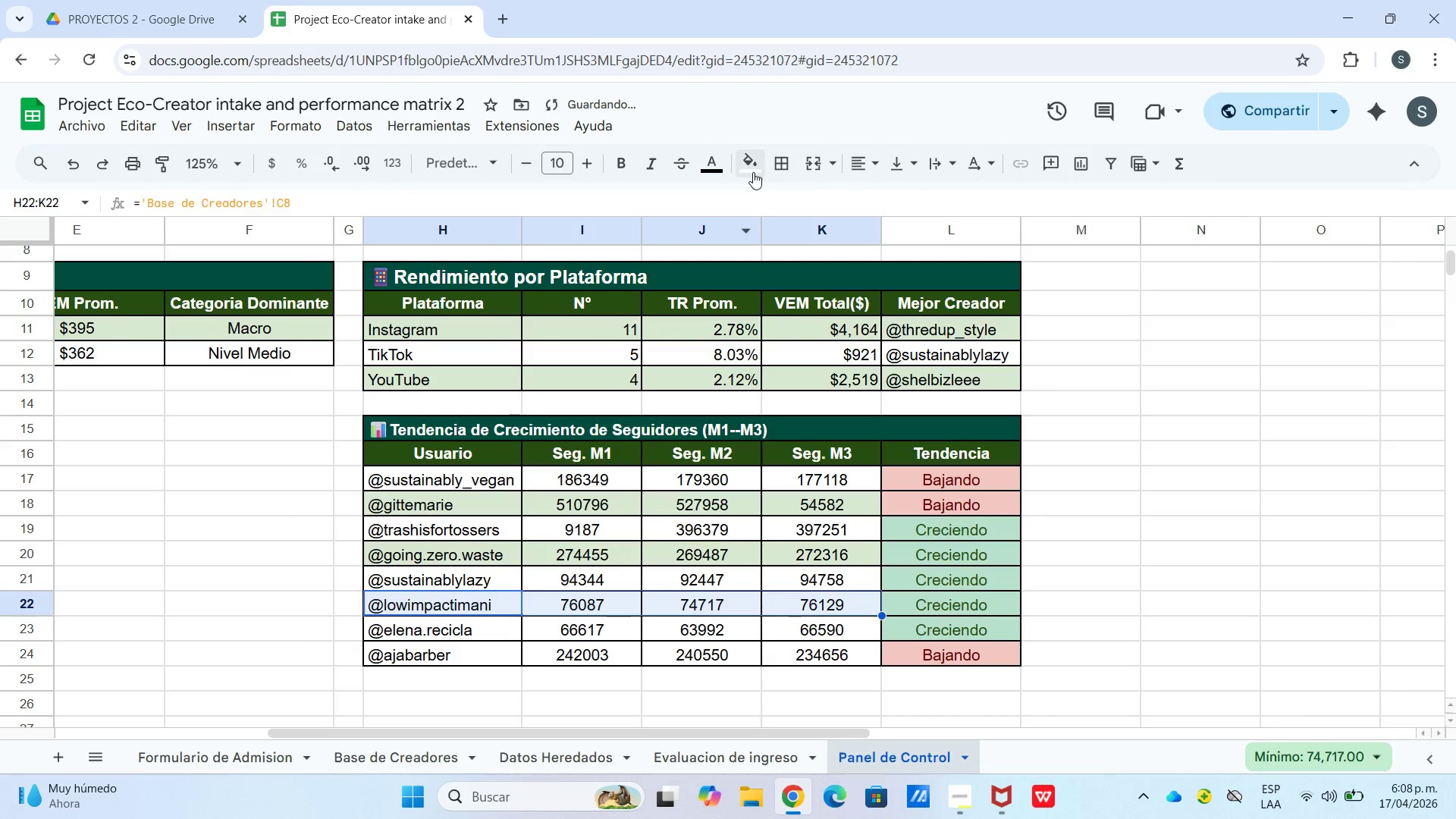 
left_click([753, 171])
 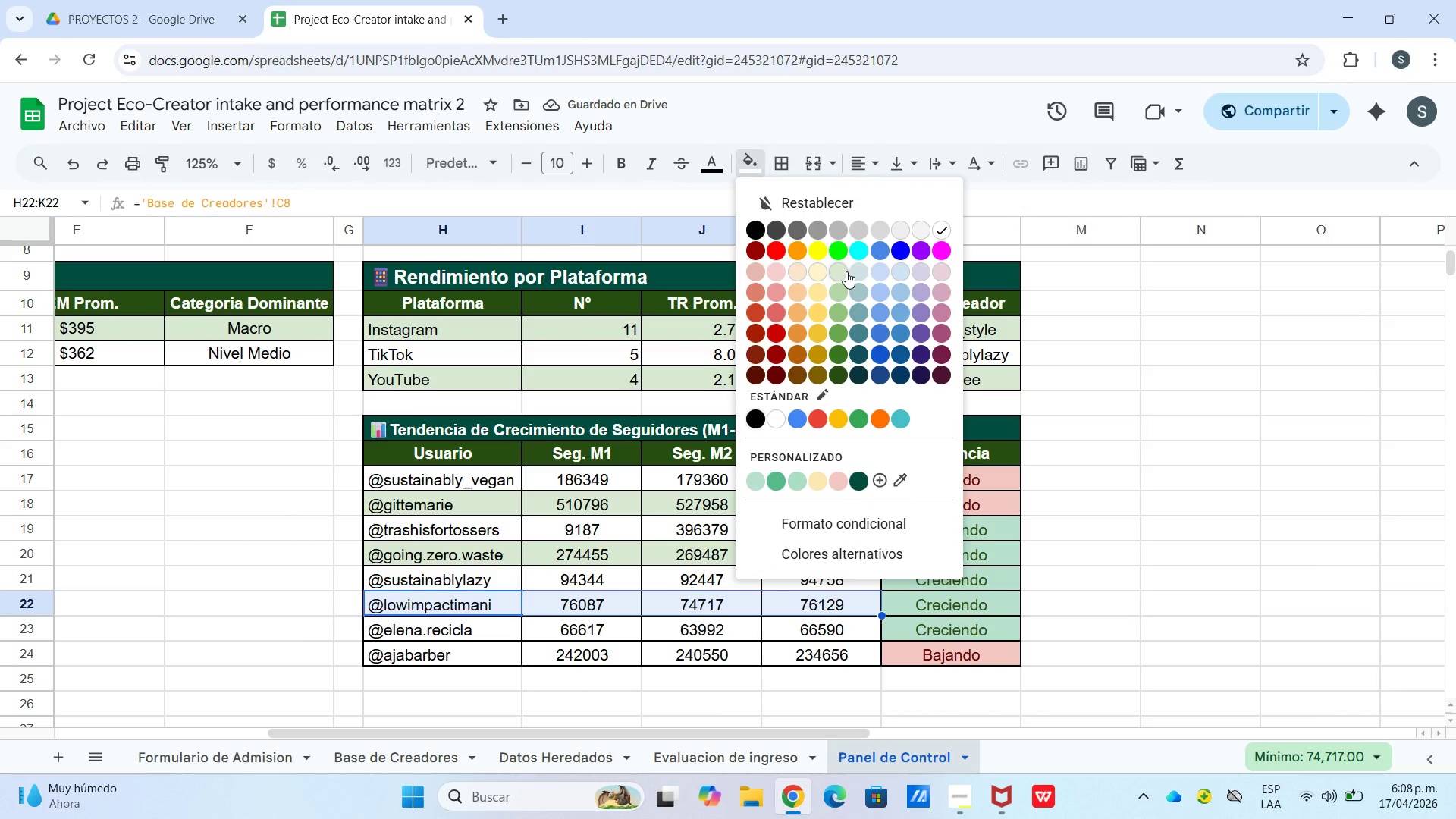 
left_click_drag(start_coordinate=[845, 271], to_coordinate=[837, 276])
 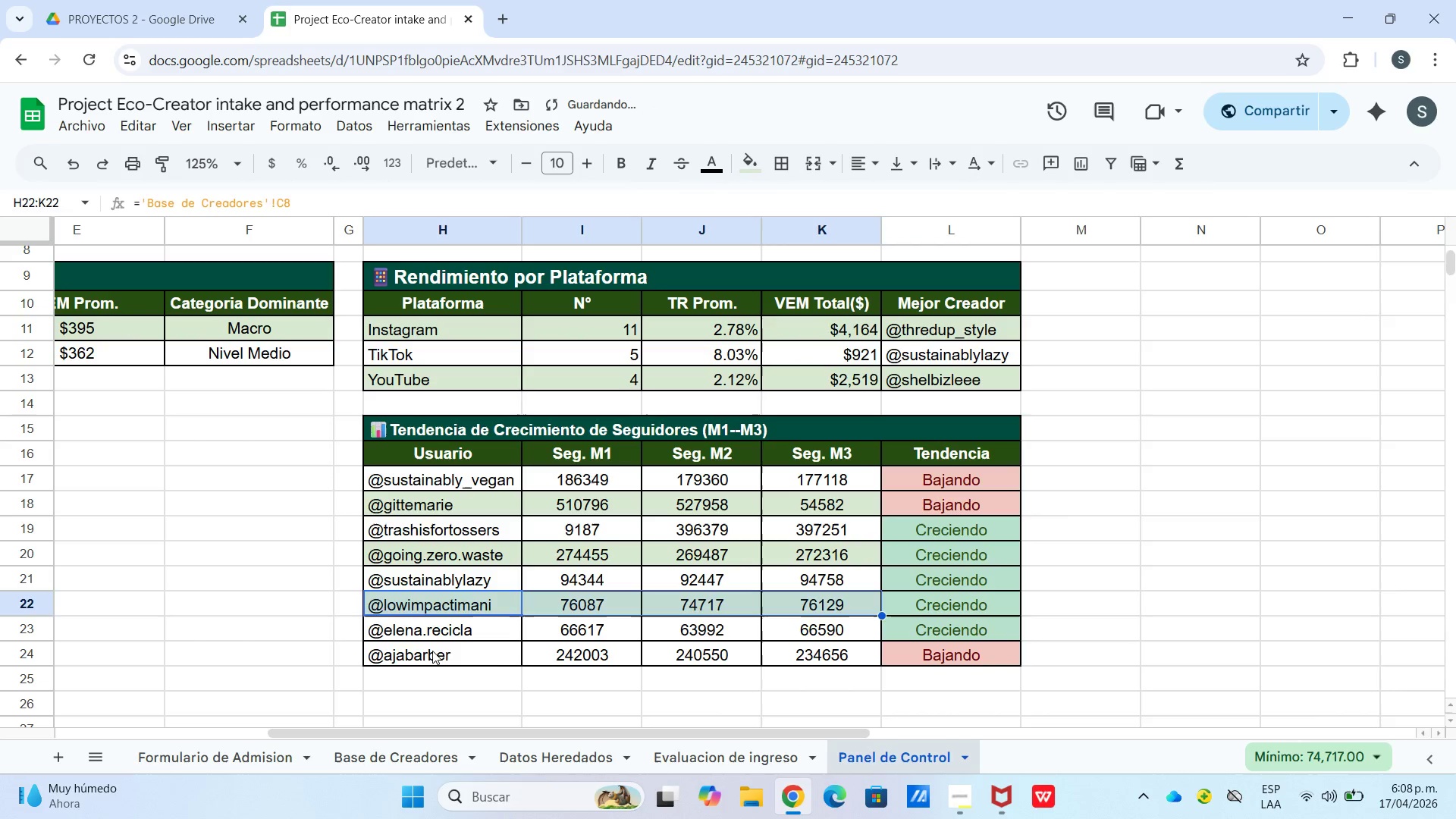 
left_click_drag(start_coordinate=[432, 652], to_coordinate=[778, 652])
 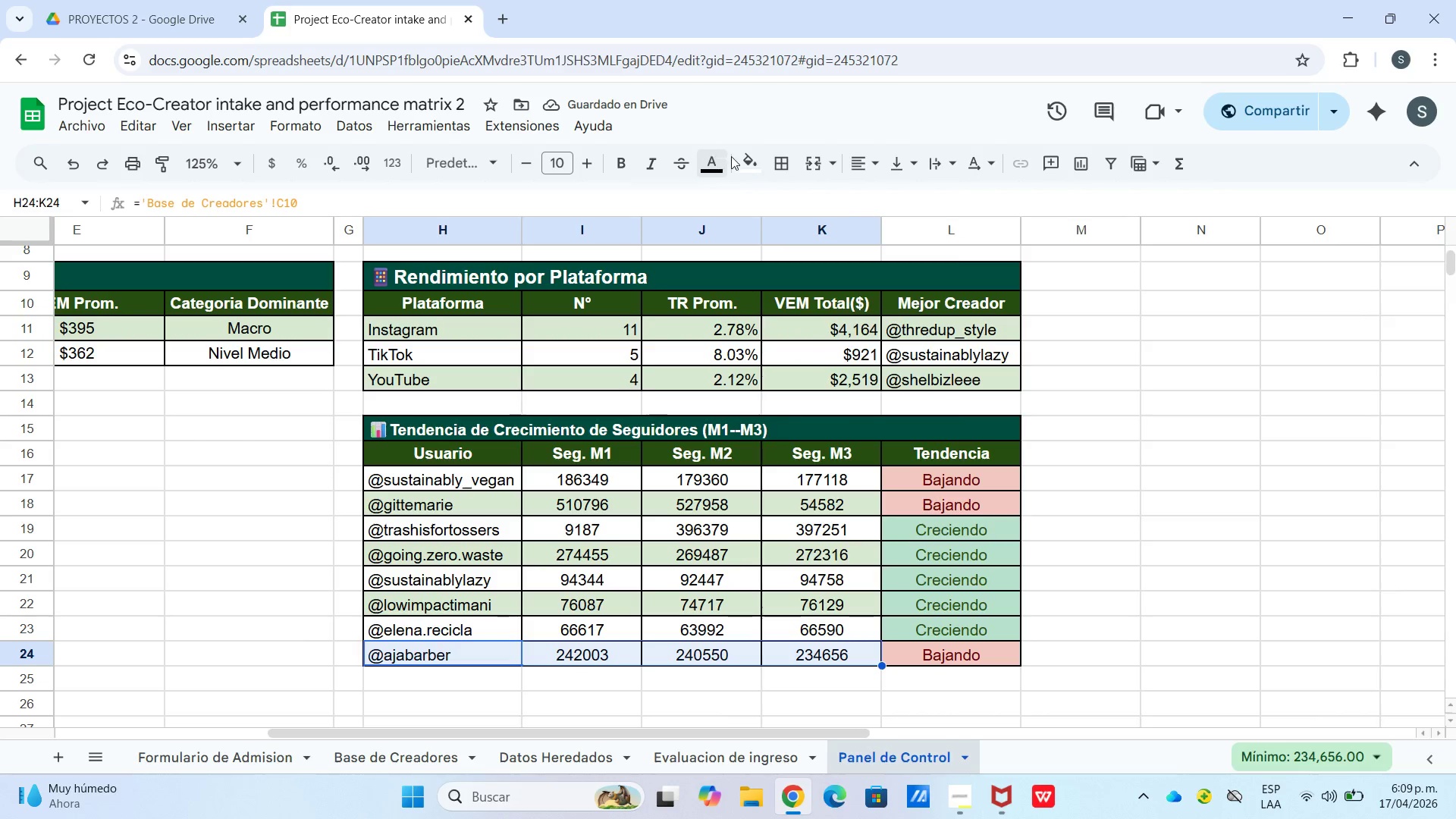 
left_click_drag(start_coordinate=[745, 159], to_coordinate=[745, 166])
 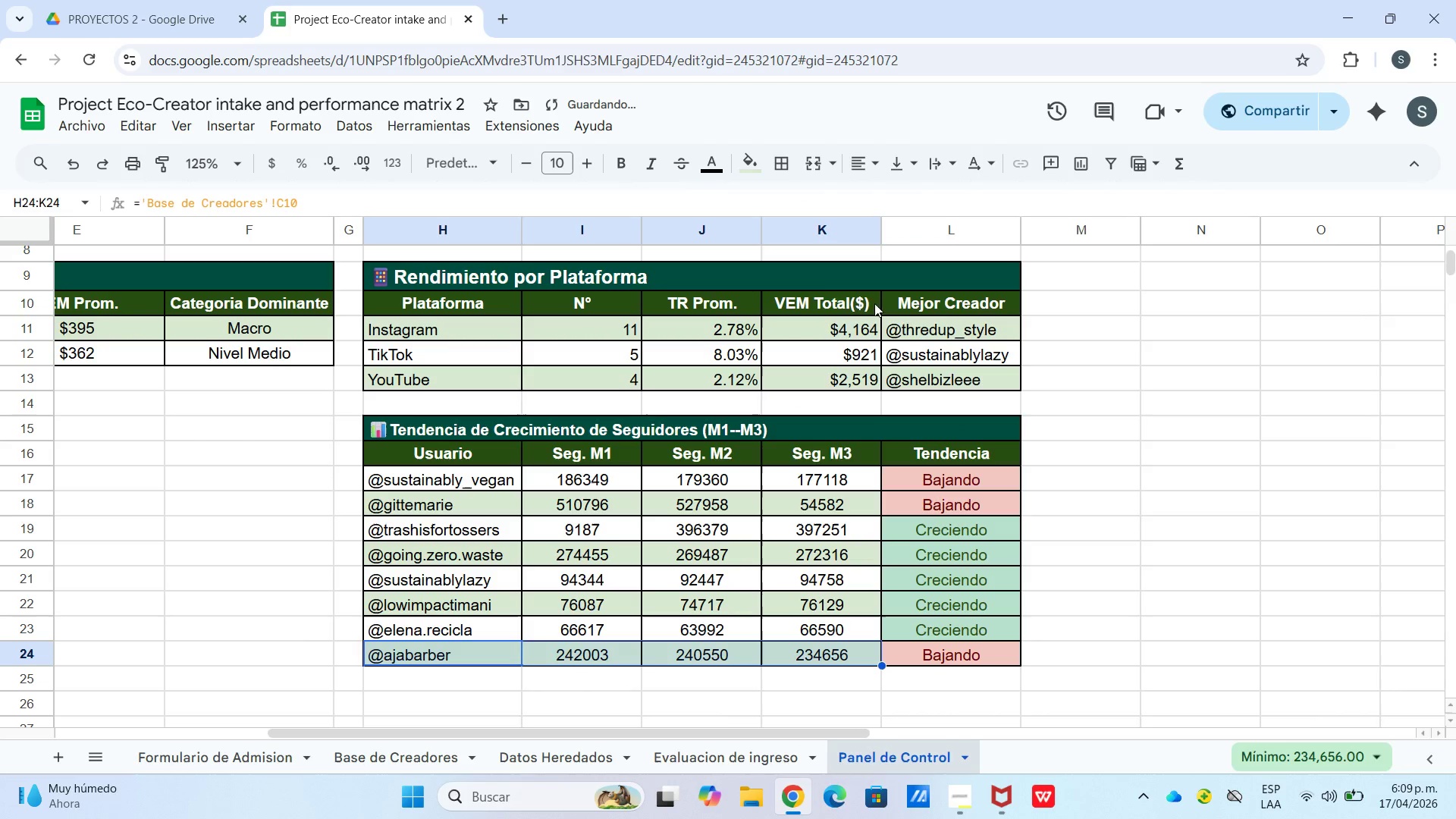 
left_click([1112, 482])
 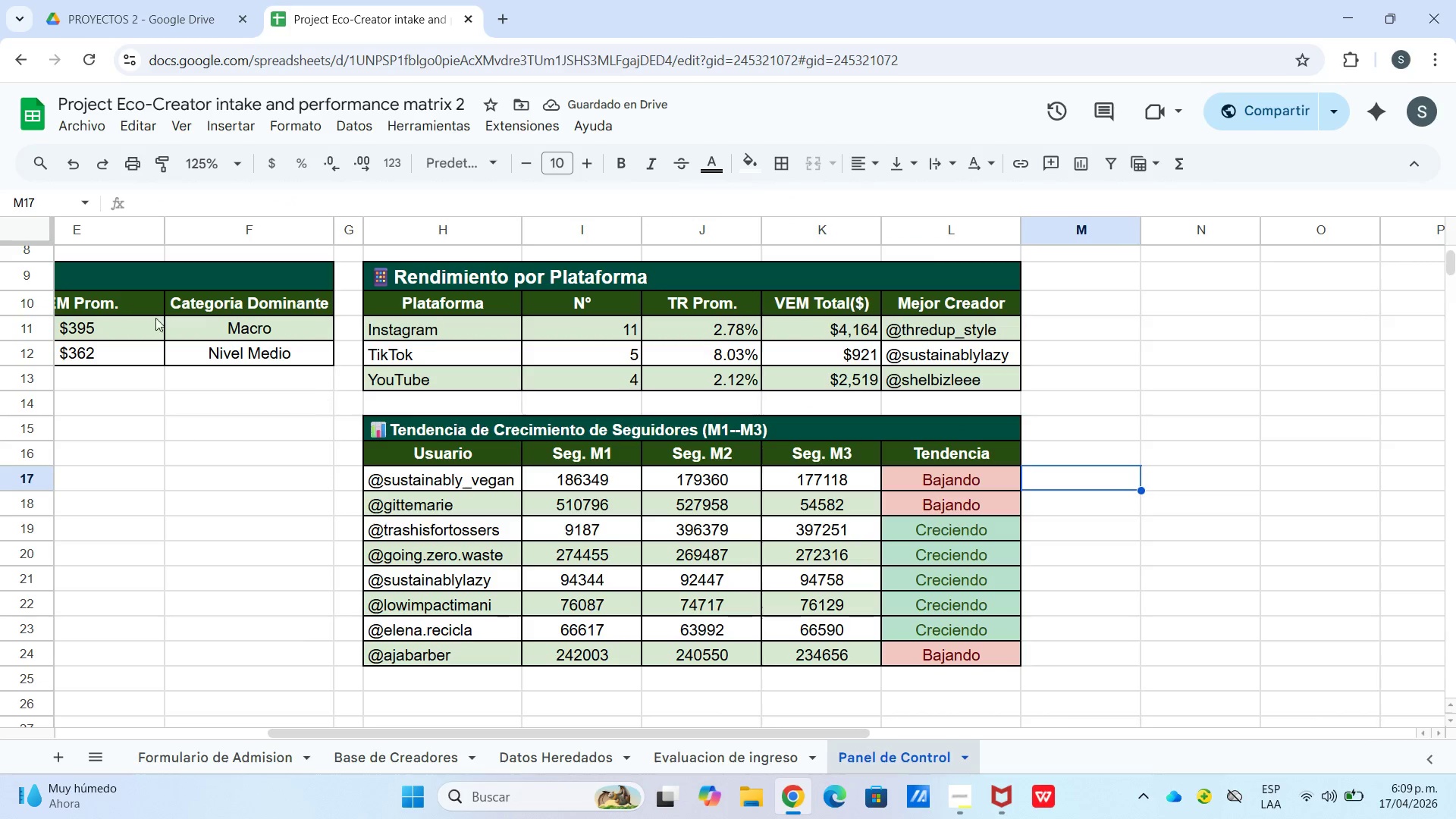 
left_click([89, 128])
 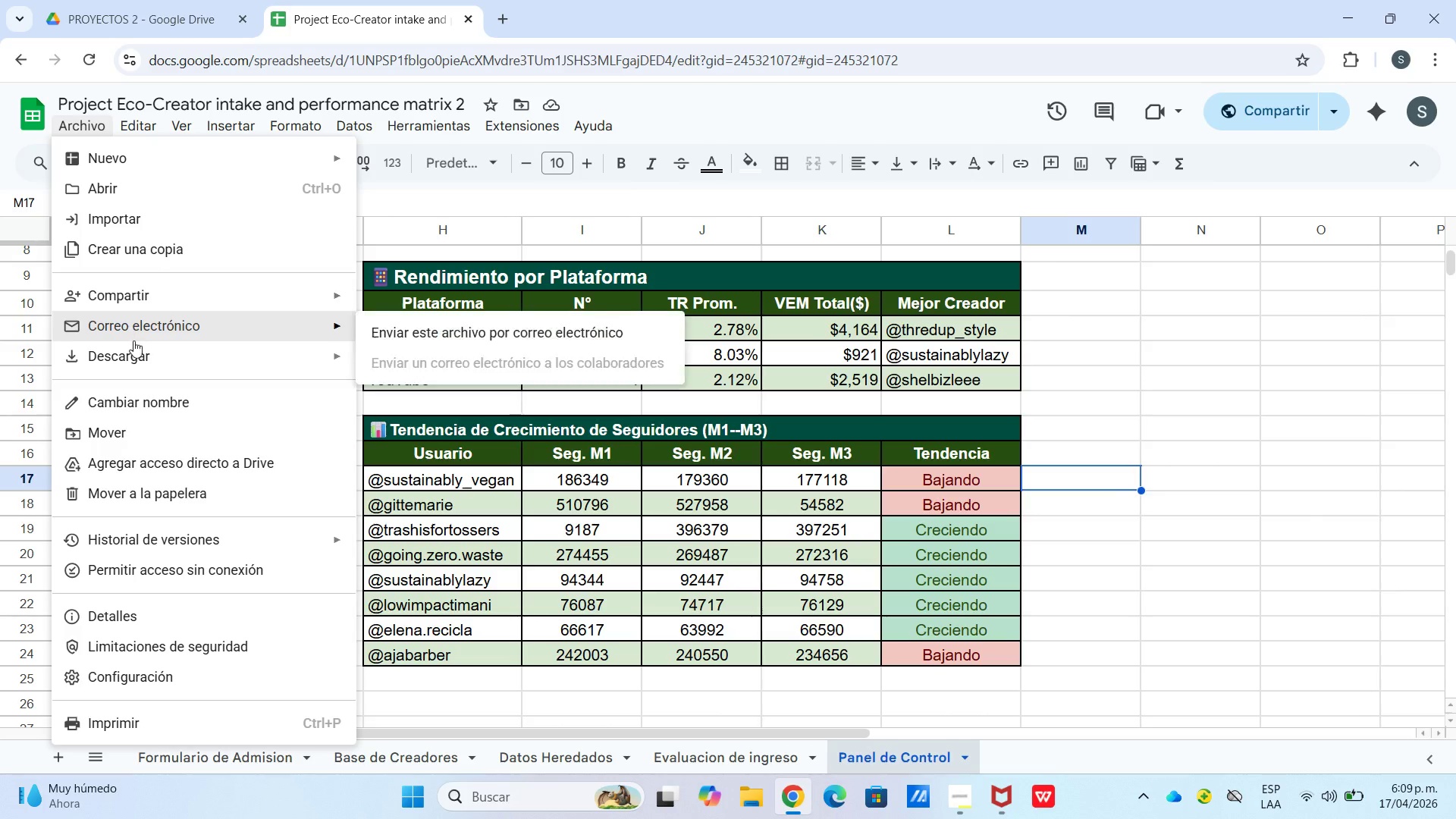 
left_click([144, 361])
 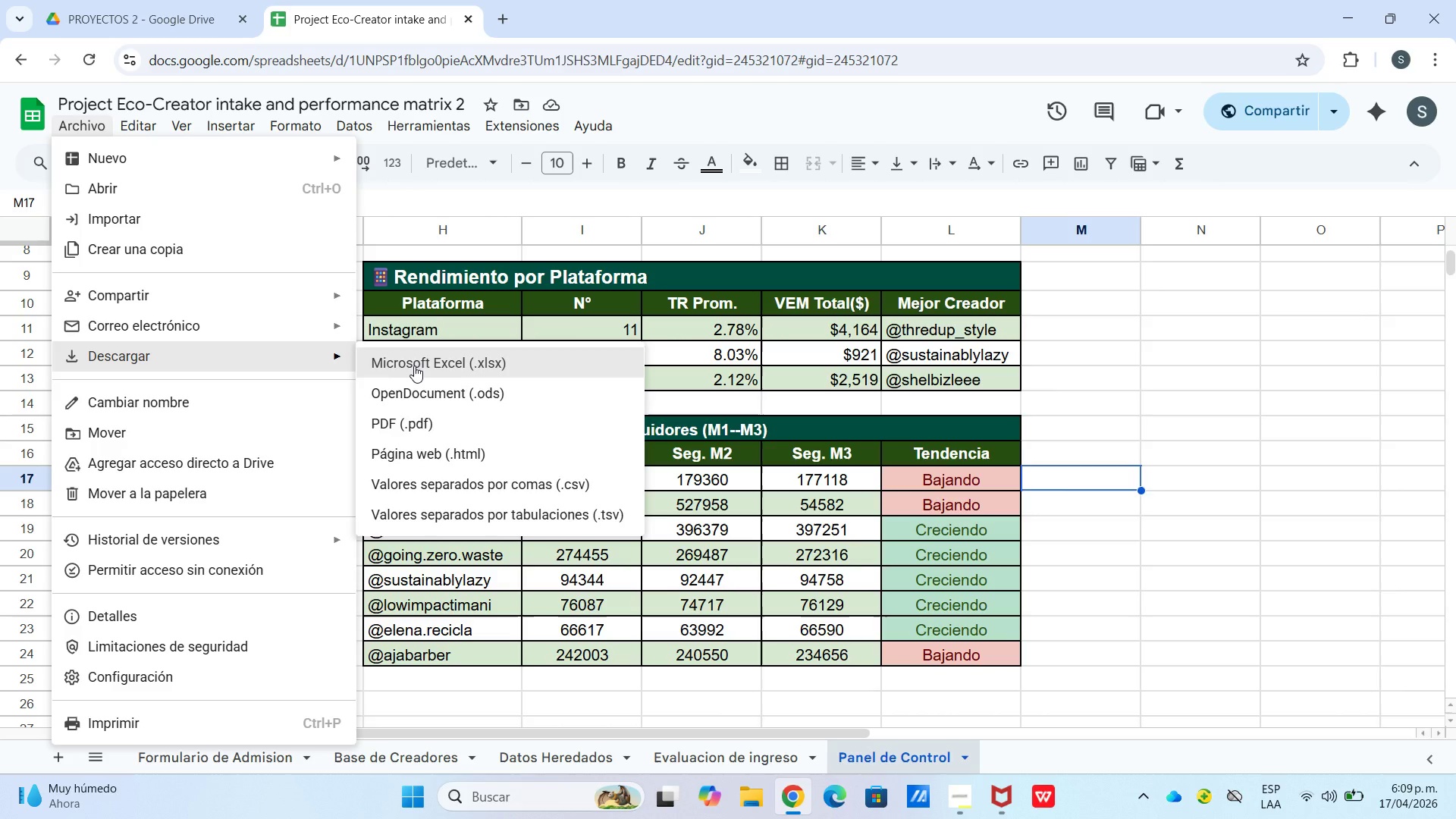 
left_click([414, 366])
 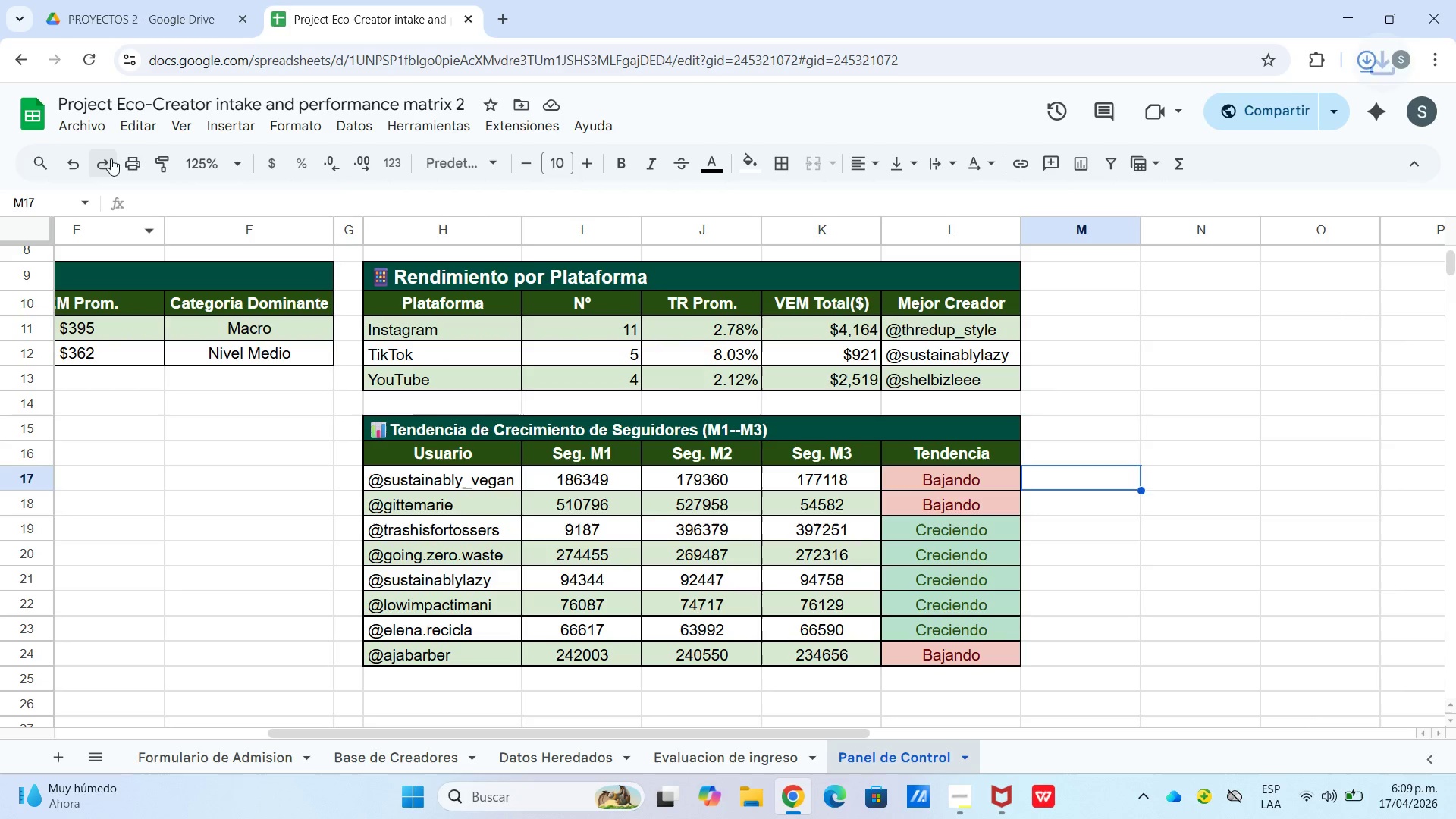 
left_click([93, 124])
 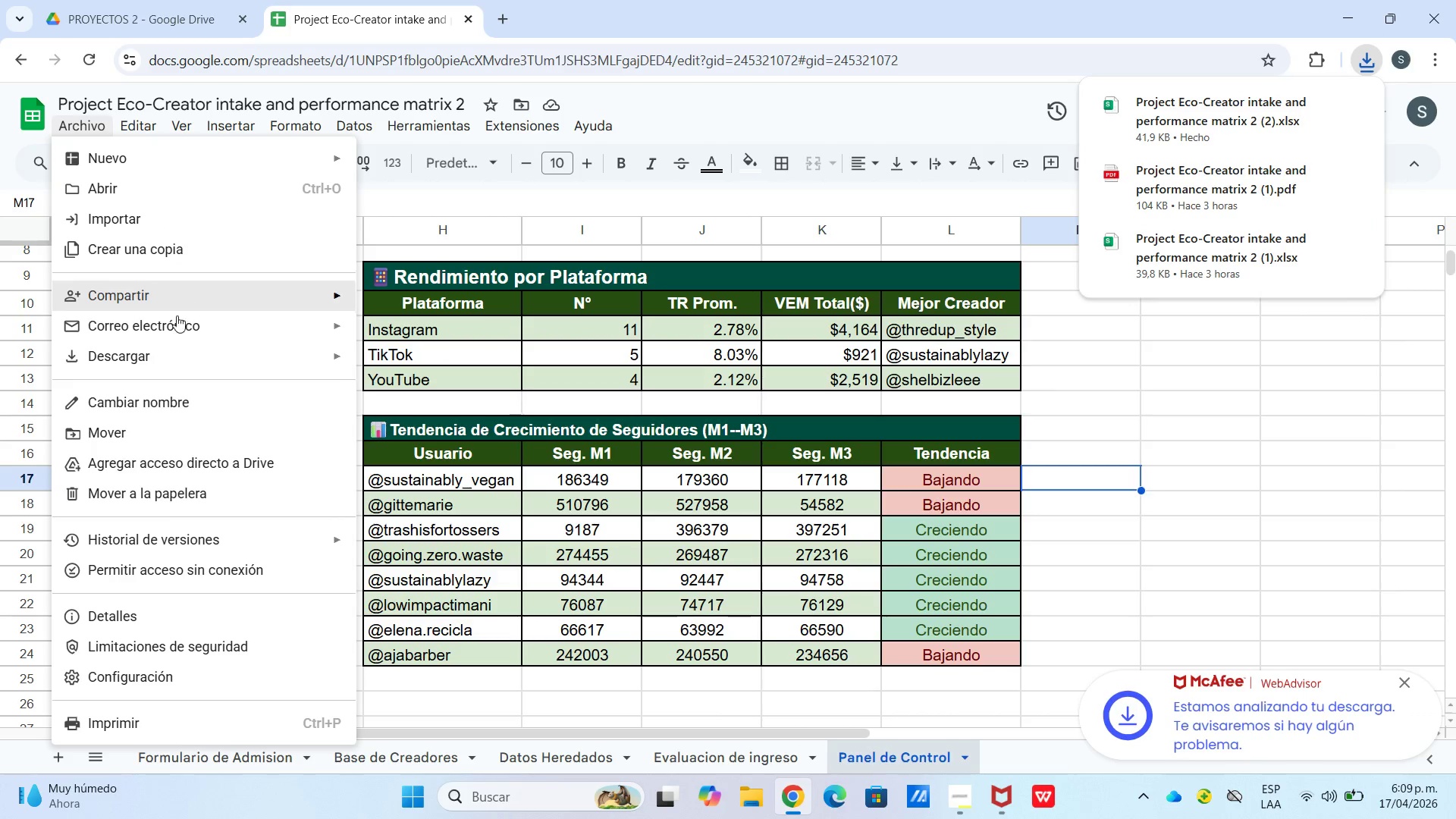 
left_click([174, 353])
 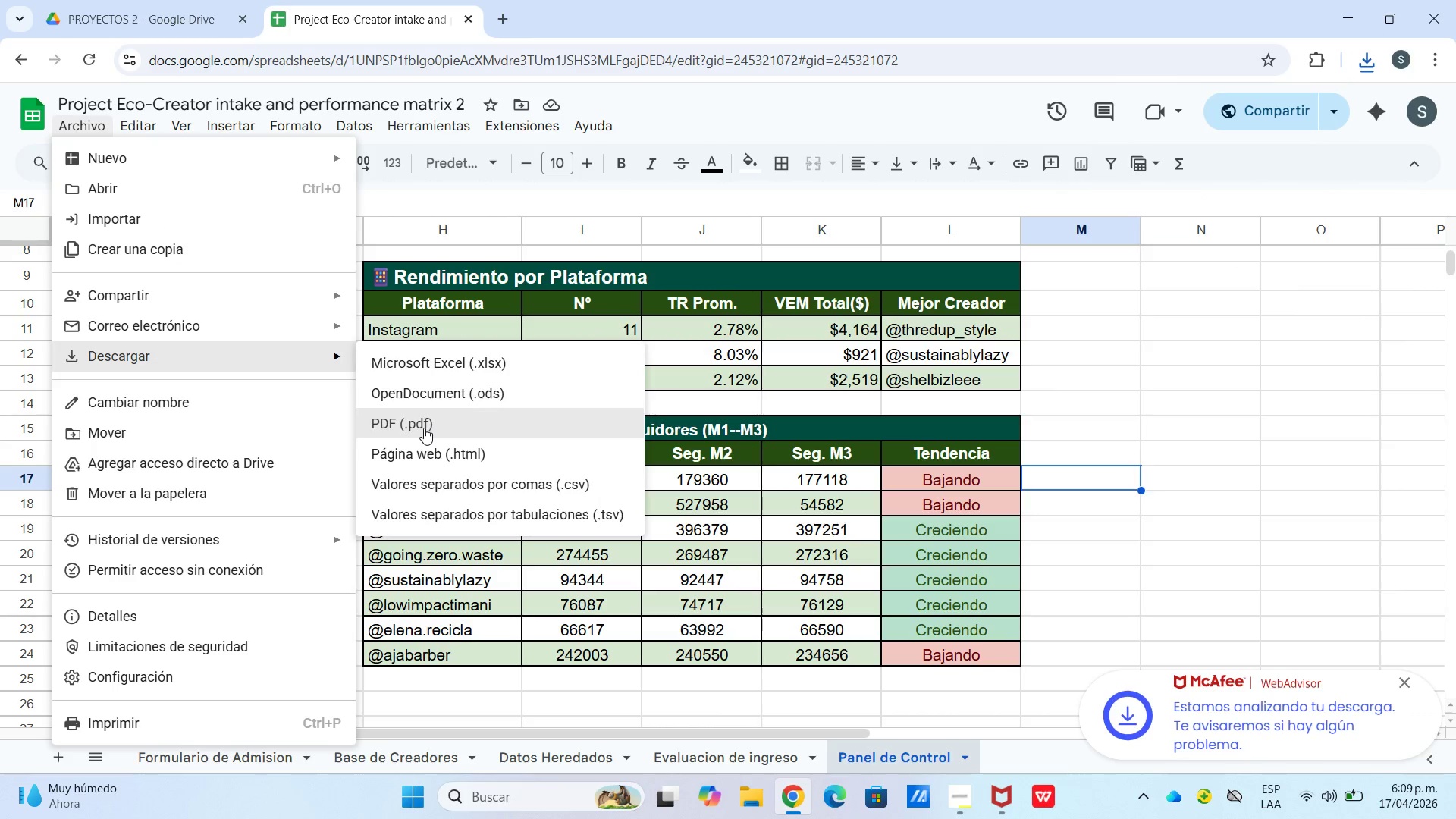 
left_click([424, 428])
 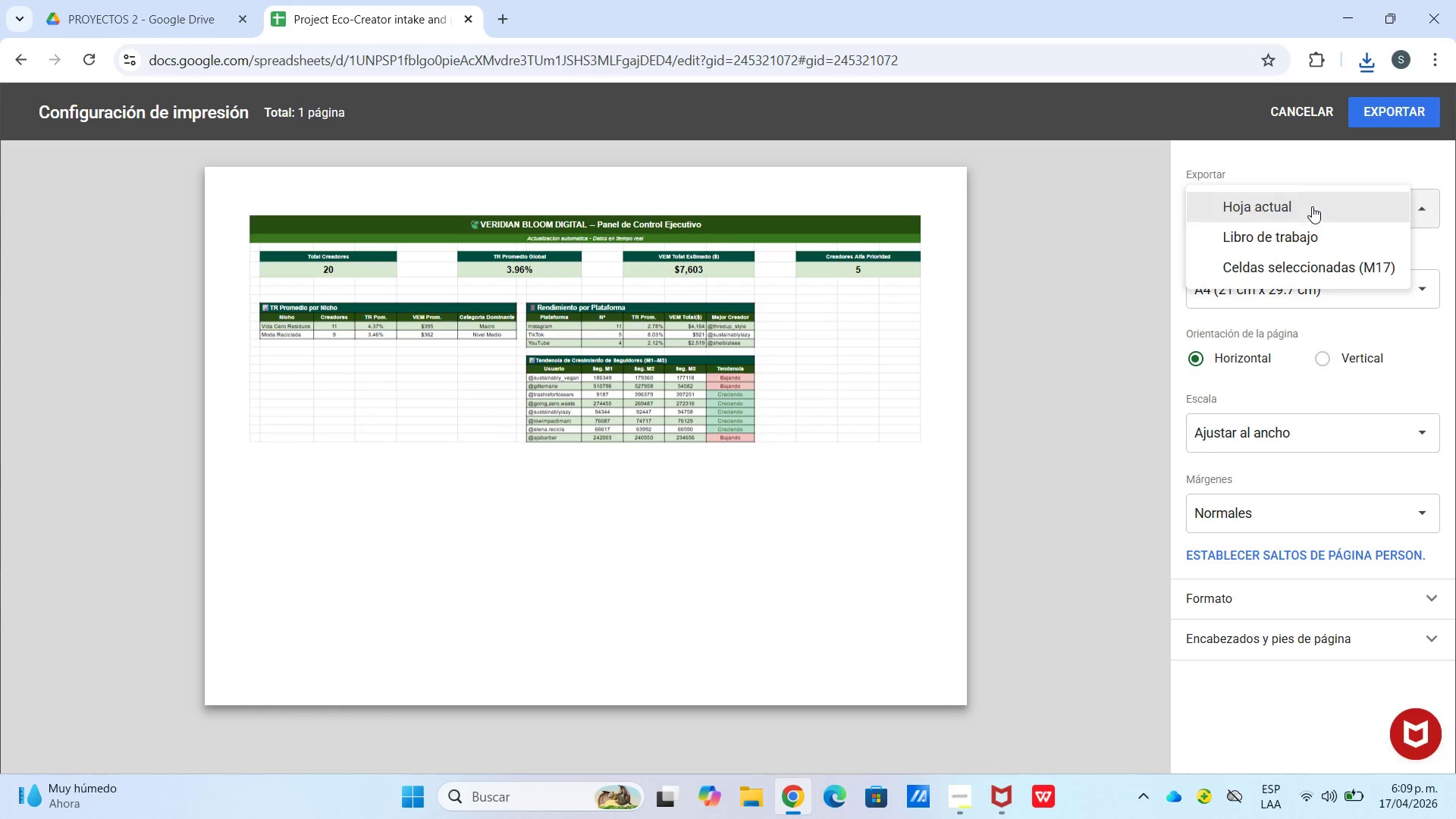 
left_click([1313, 229])
 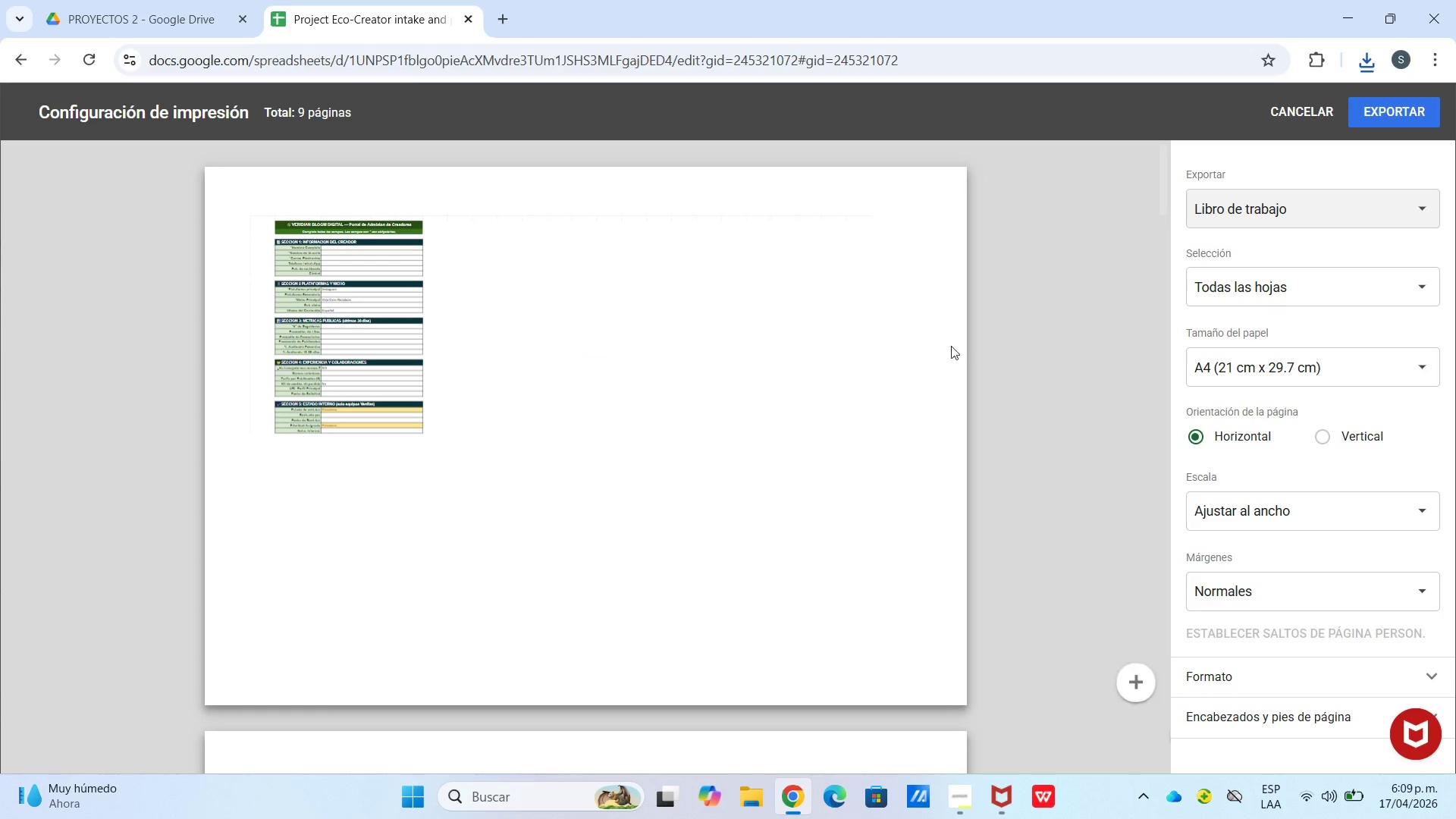 
scroll: coordinate [908, 362], scroll_direction: down, amount: 22.0
 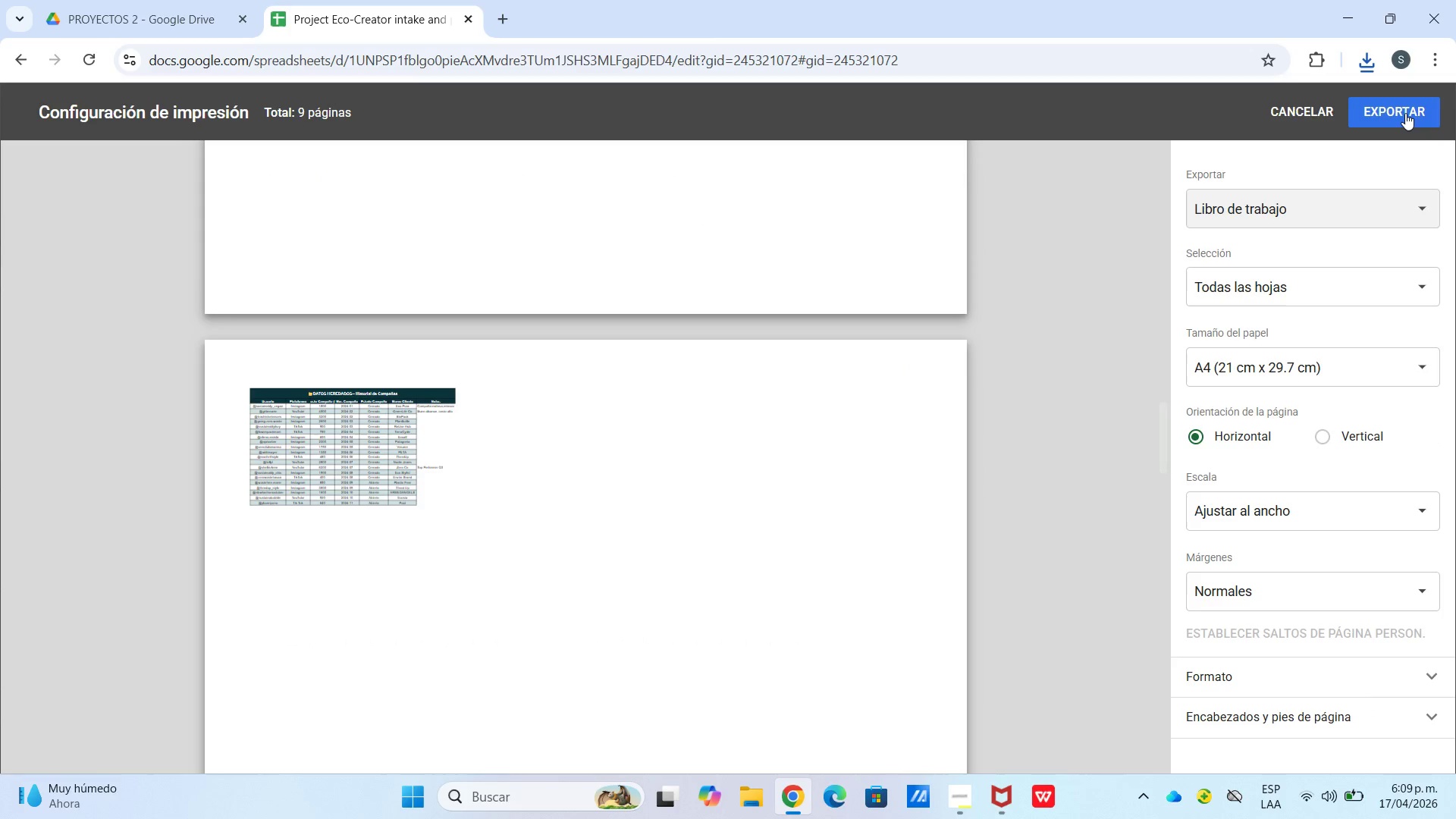 
left_click([1405, 113])
 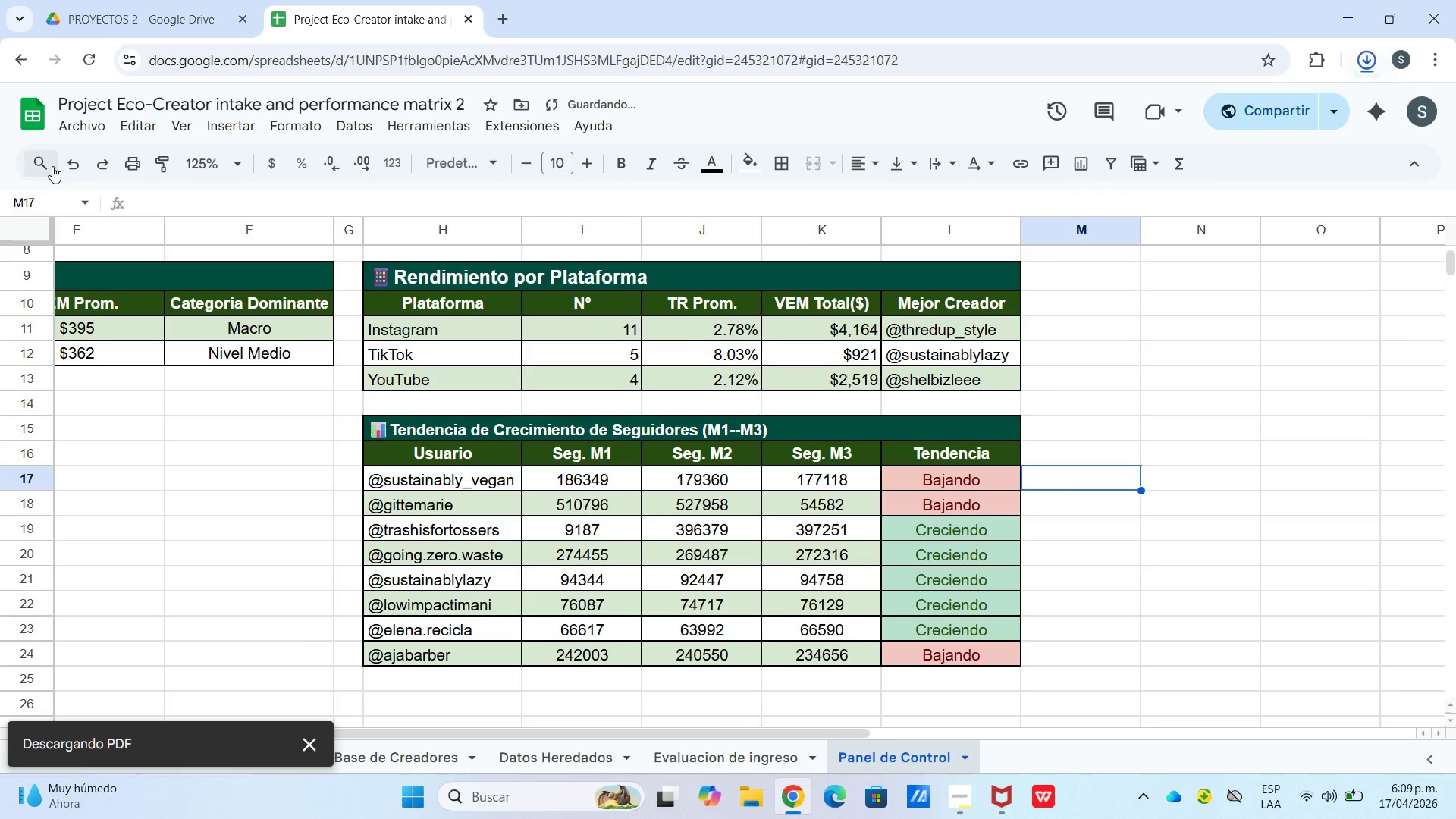 
left_click([96, 130])
 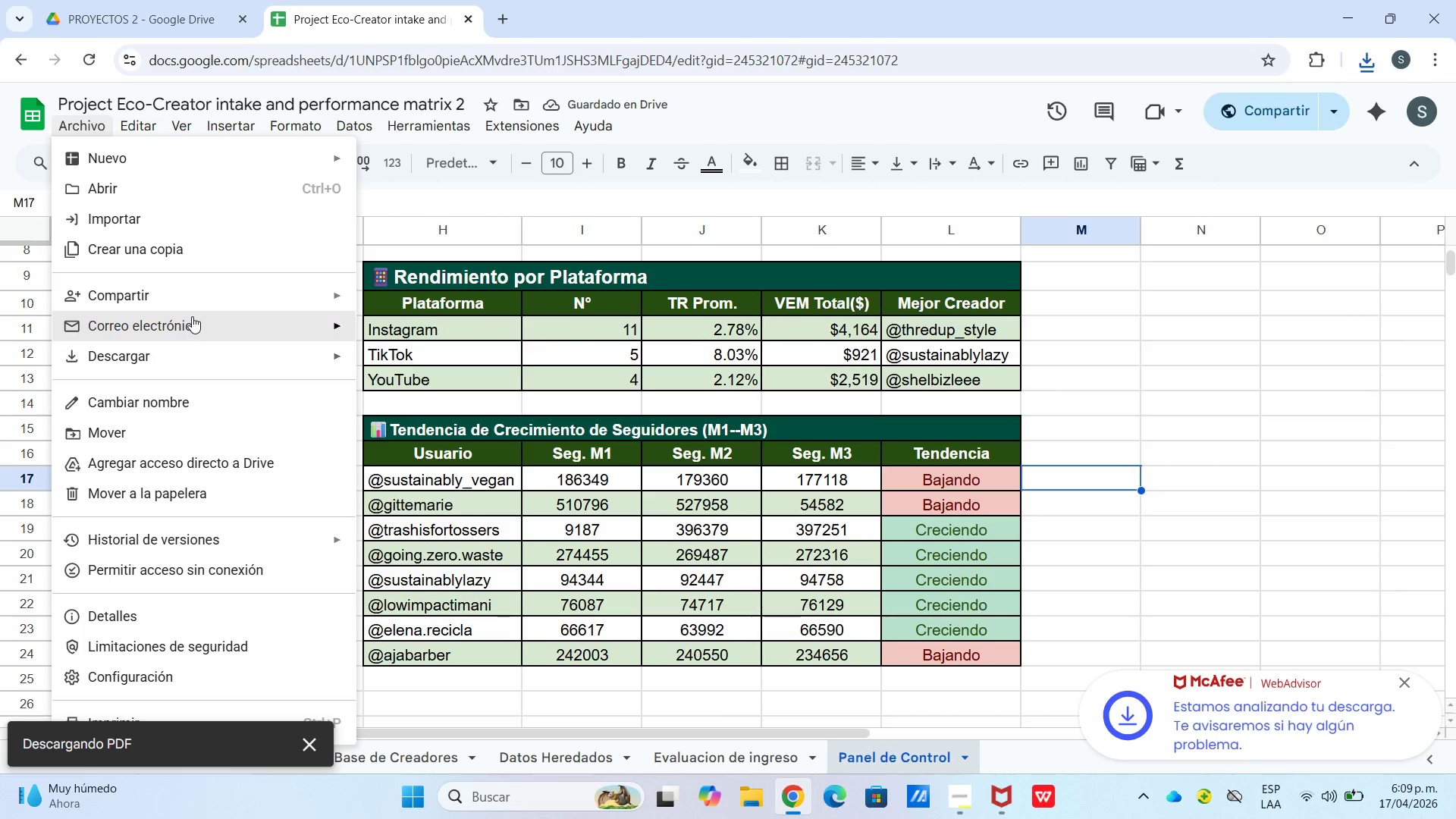 
left_click_drag(start_coordinate=[192, 303], to_coordinate=[199, 305])
 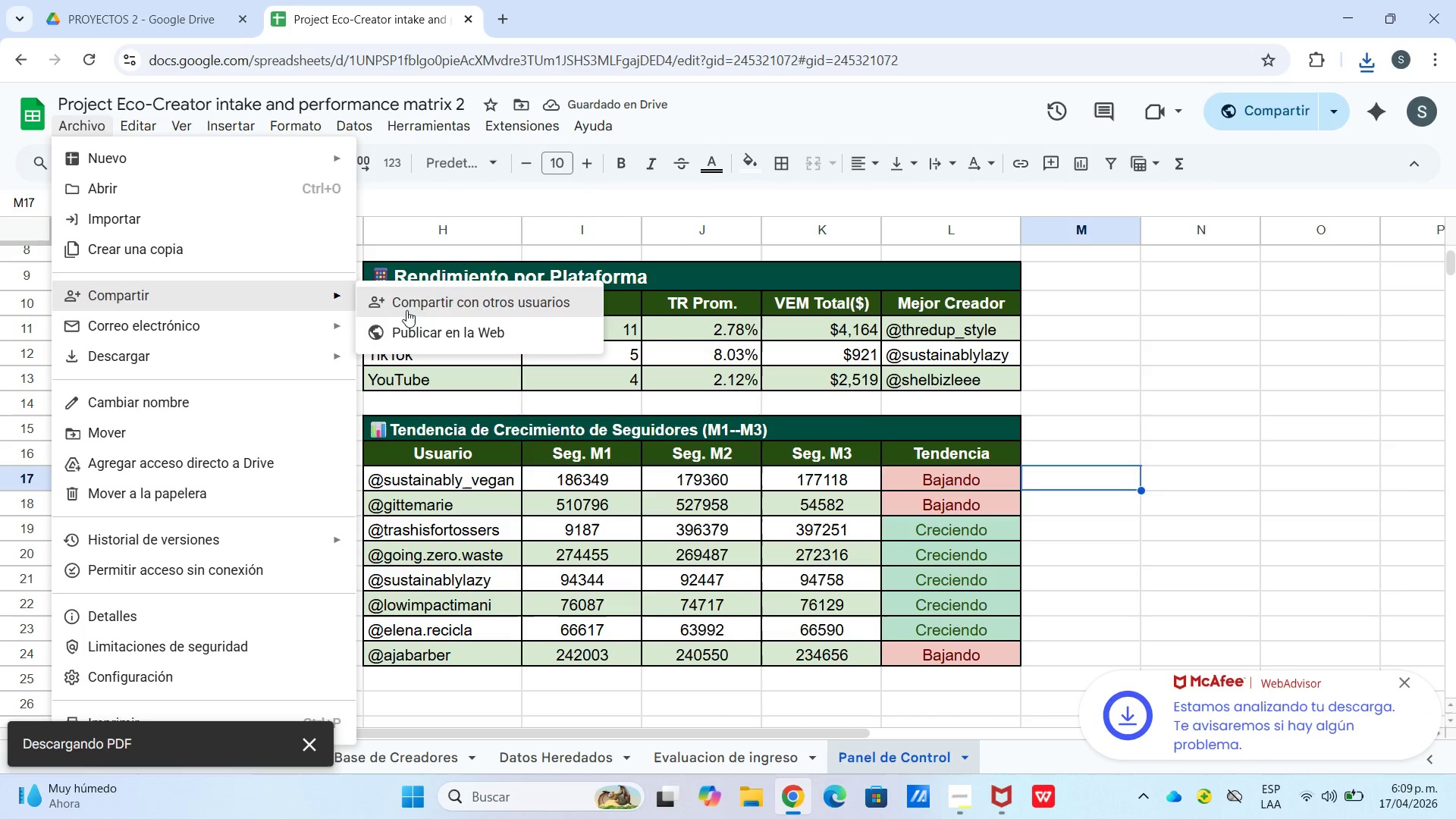 
left_click([406, 308])
 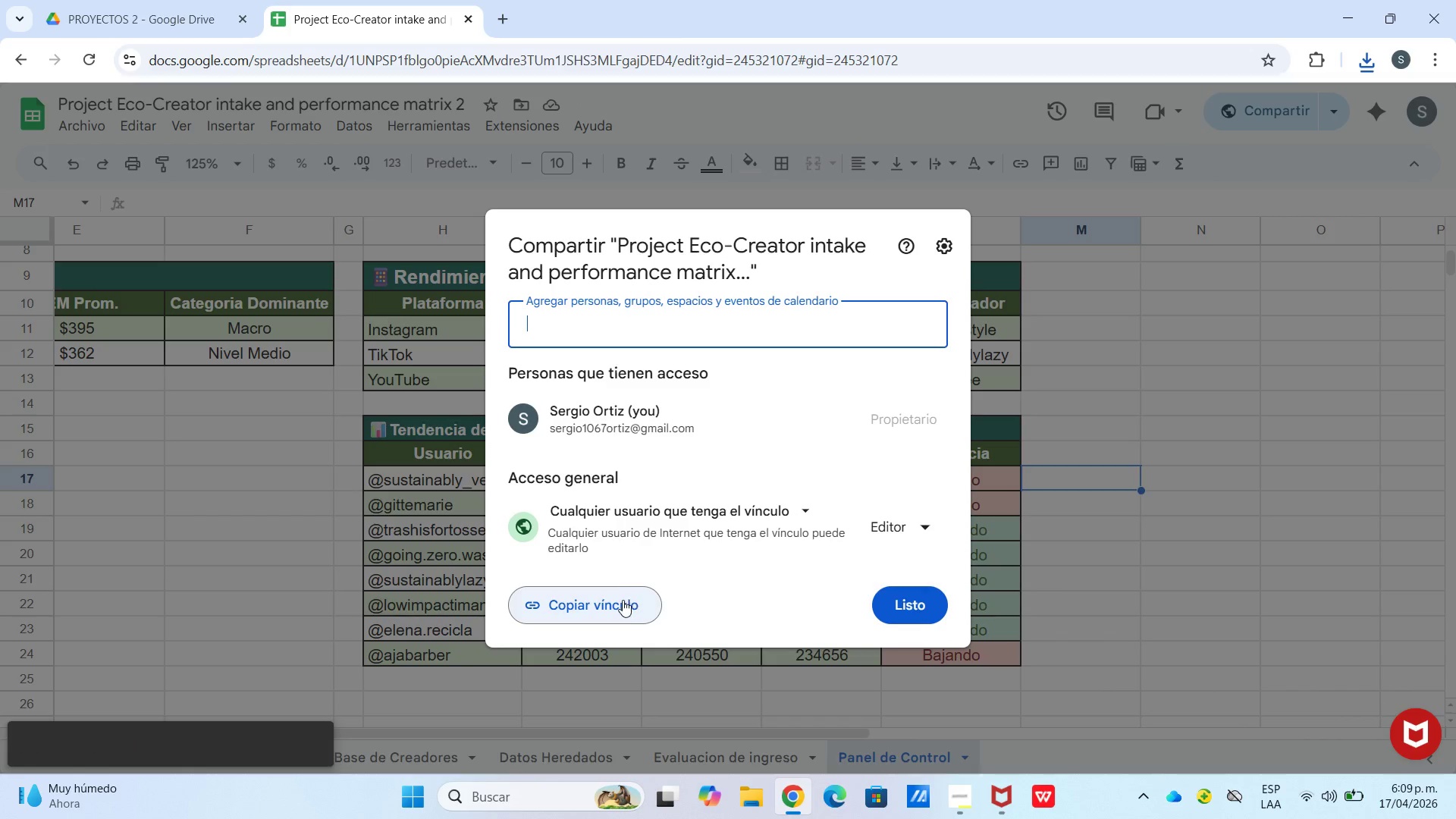 